 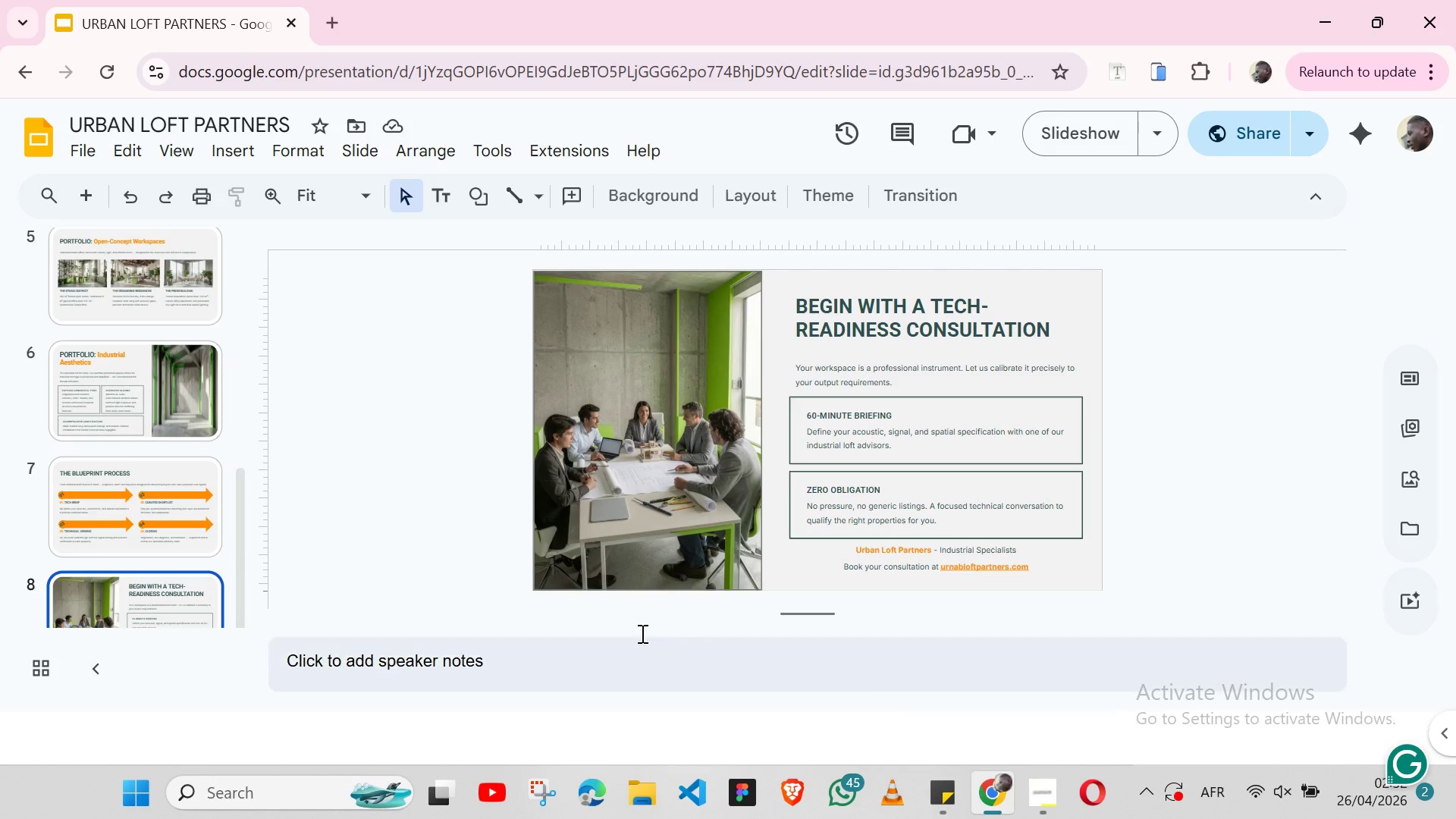 
scroll: coordinate [132, 425], scroll_direction: down, amount: 4.0
 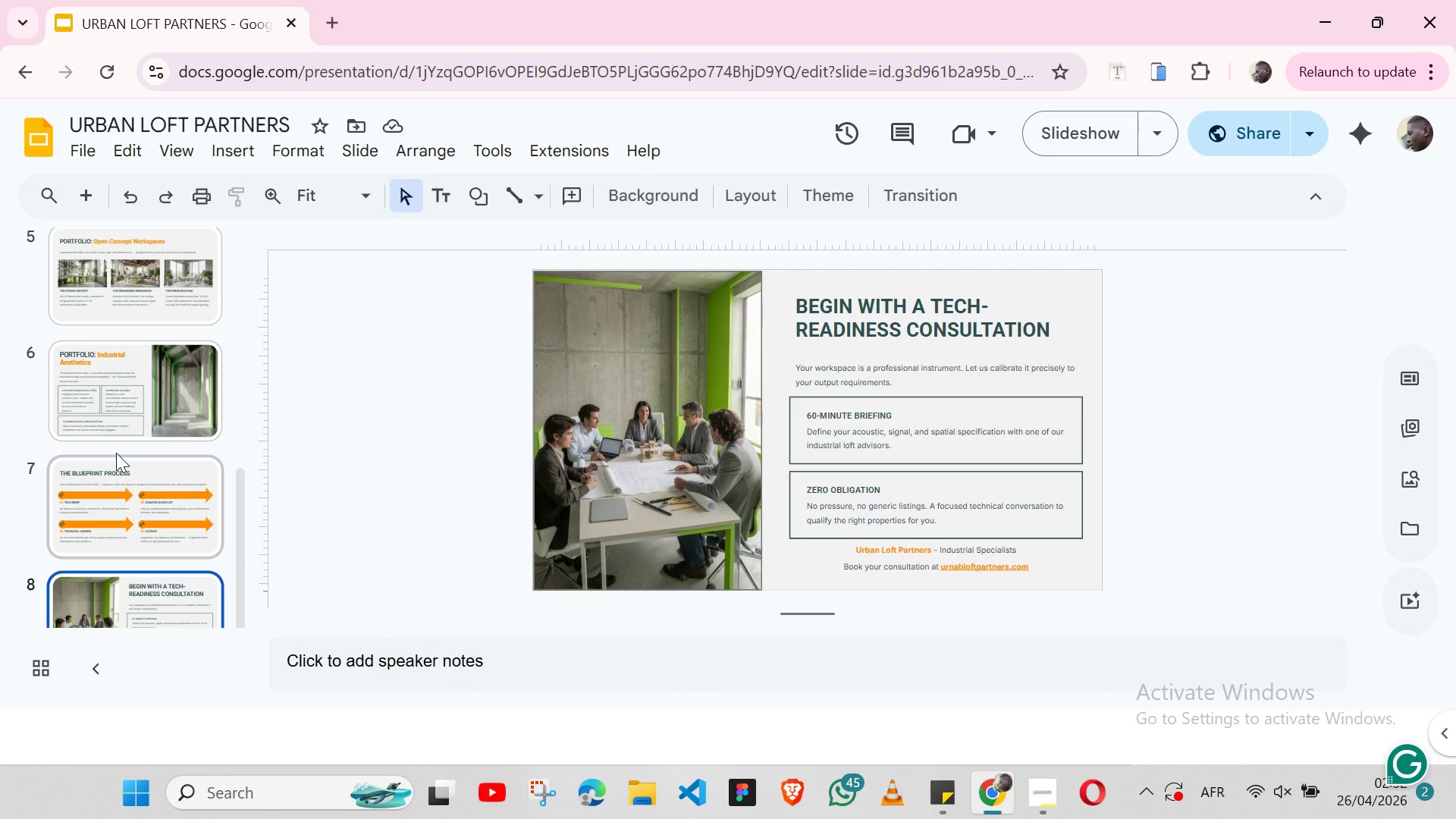 
scroll: coordinate [116, 453], scroll_direction: up, amount: 1.0
 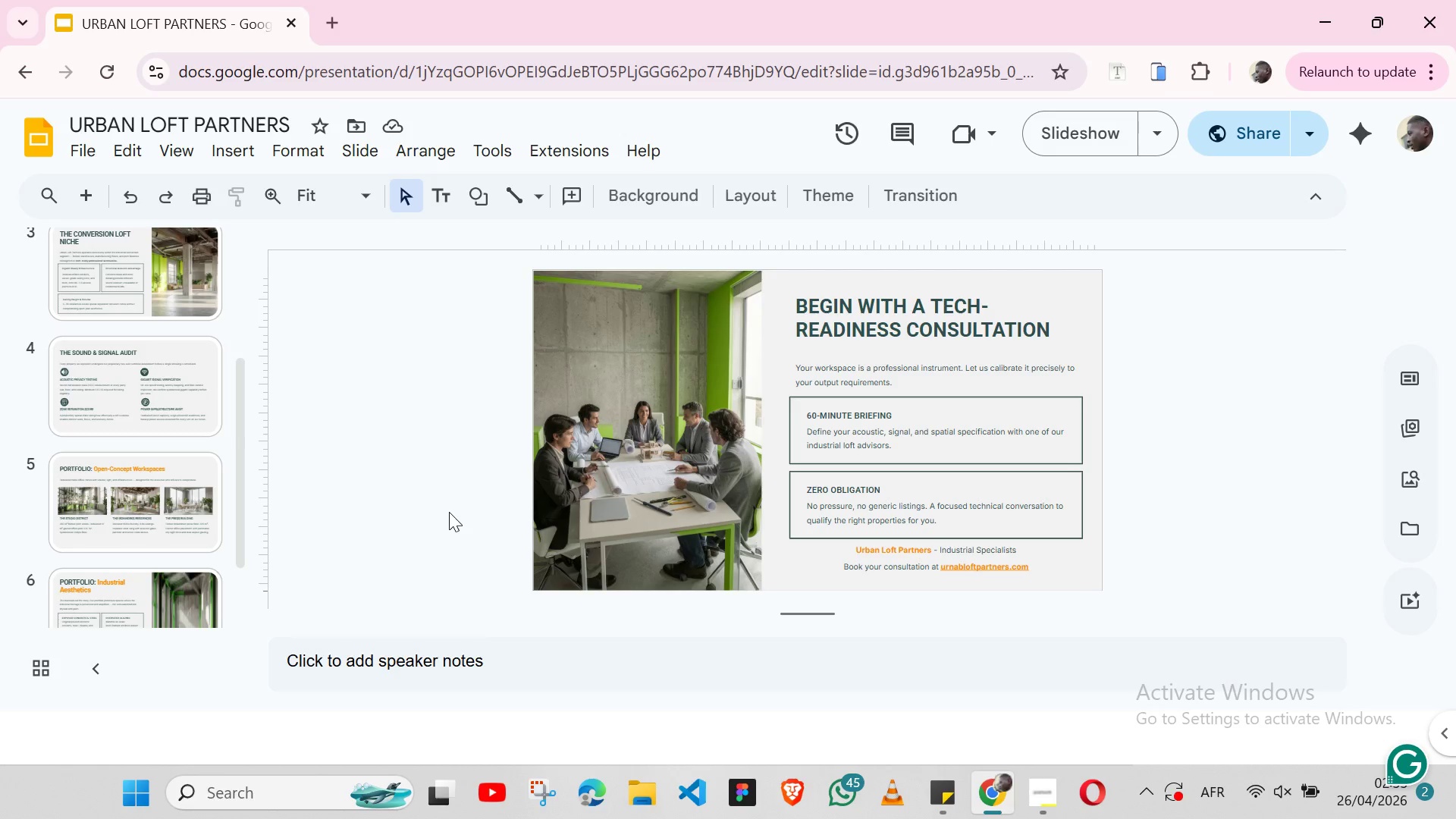 
wait(68.94)
 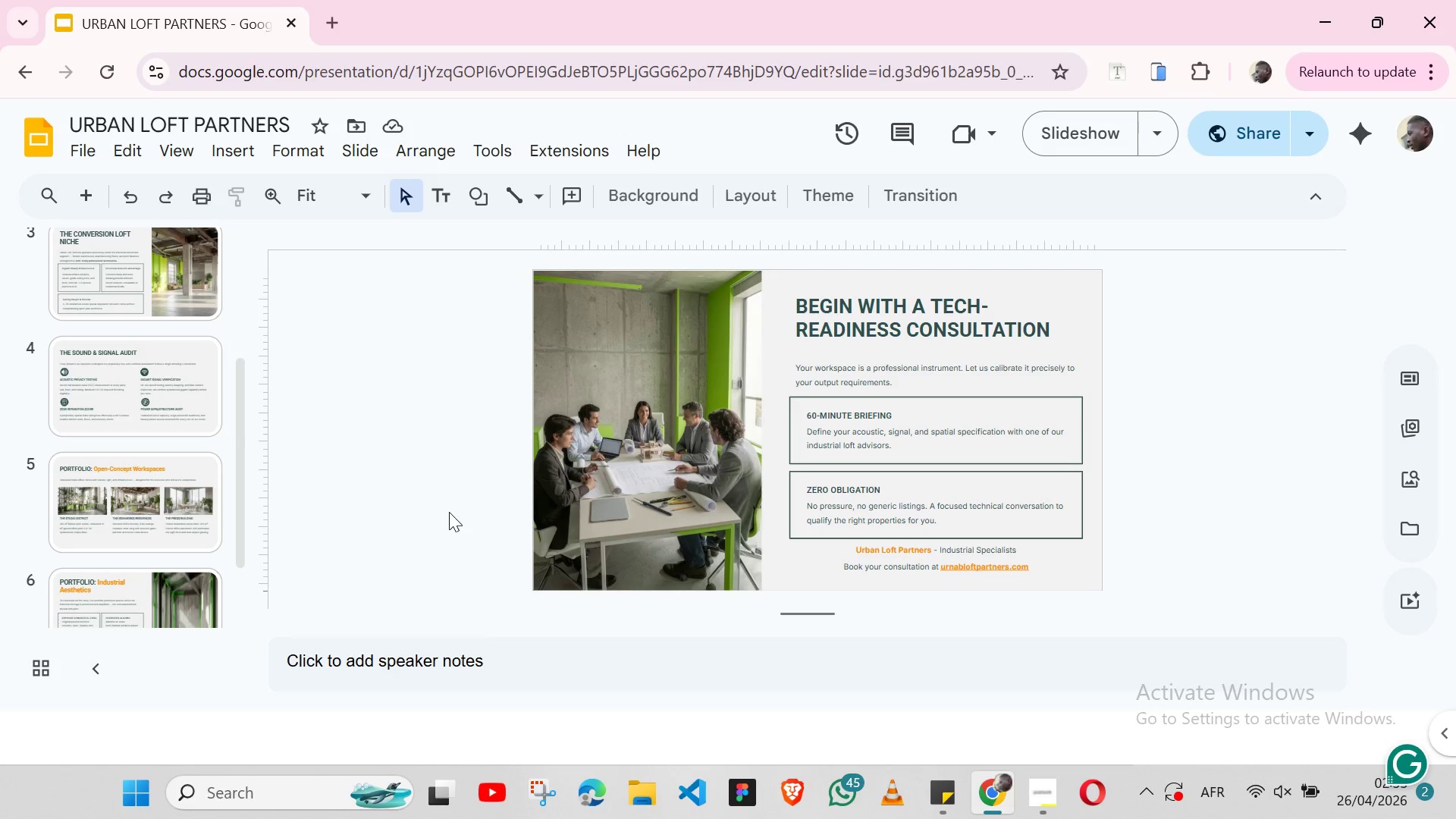 
scroll: coordinate [736, 522], scroll_direction: up, amount: 1.0
 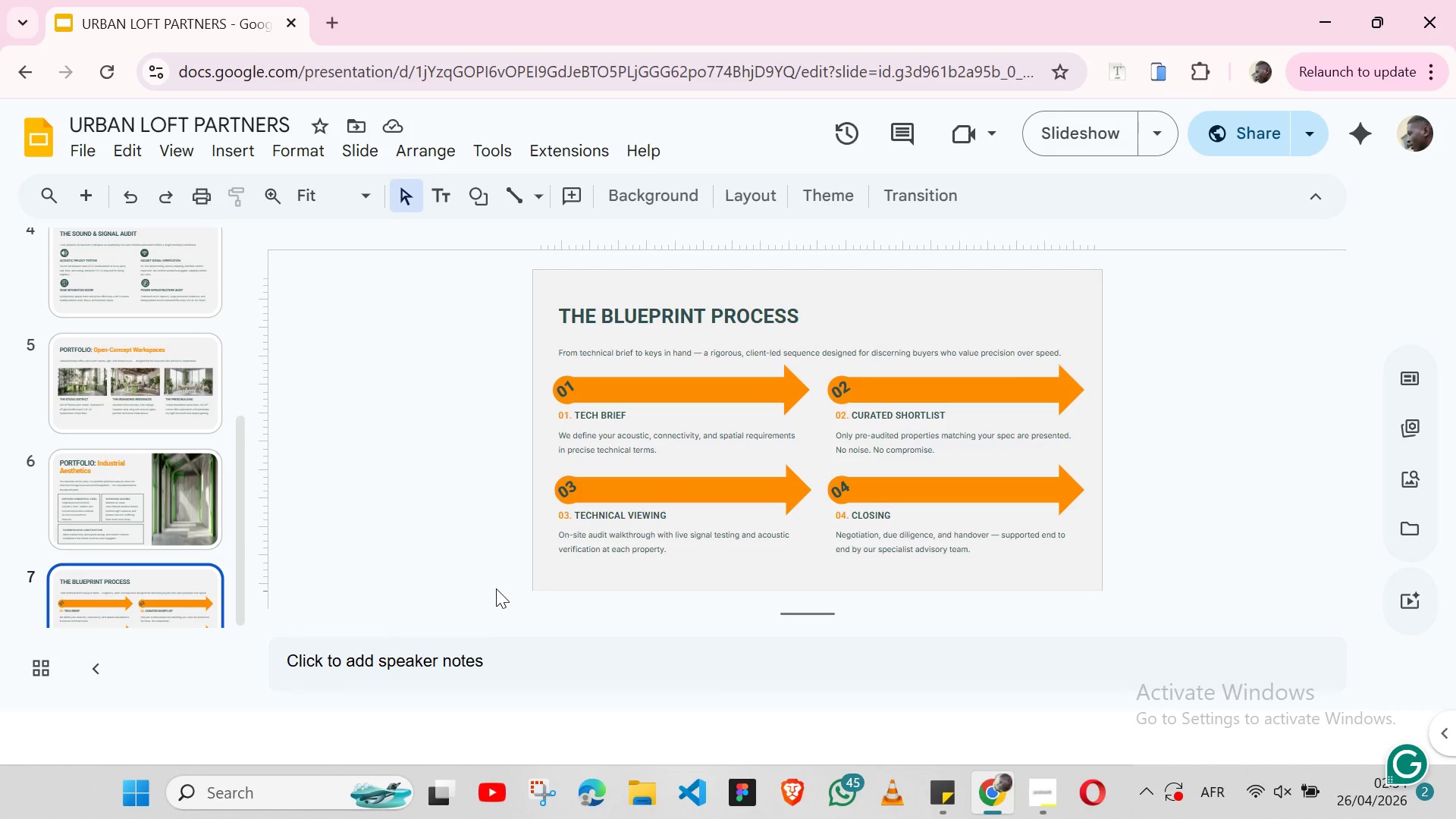 
wait(13.66)
 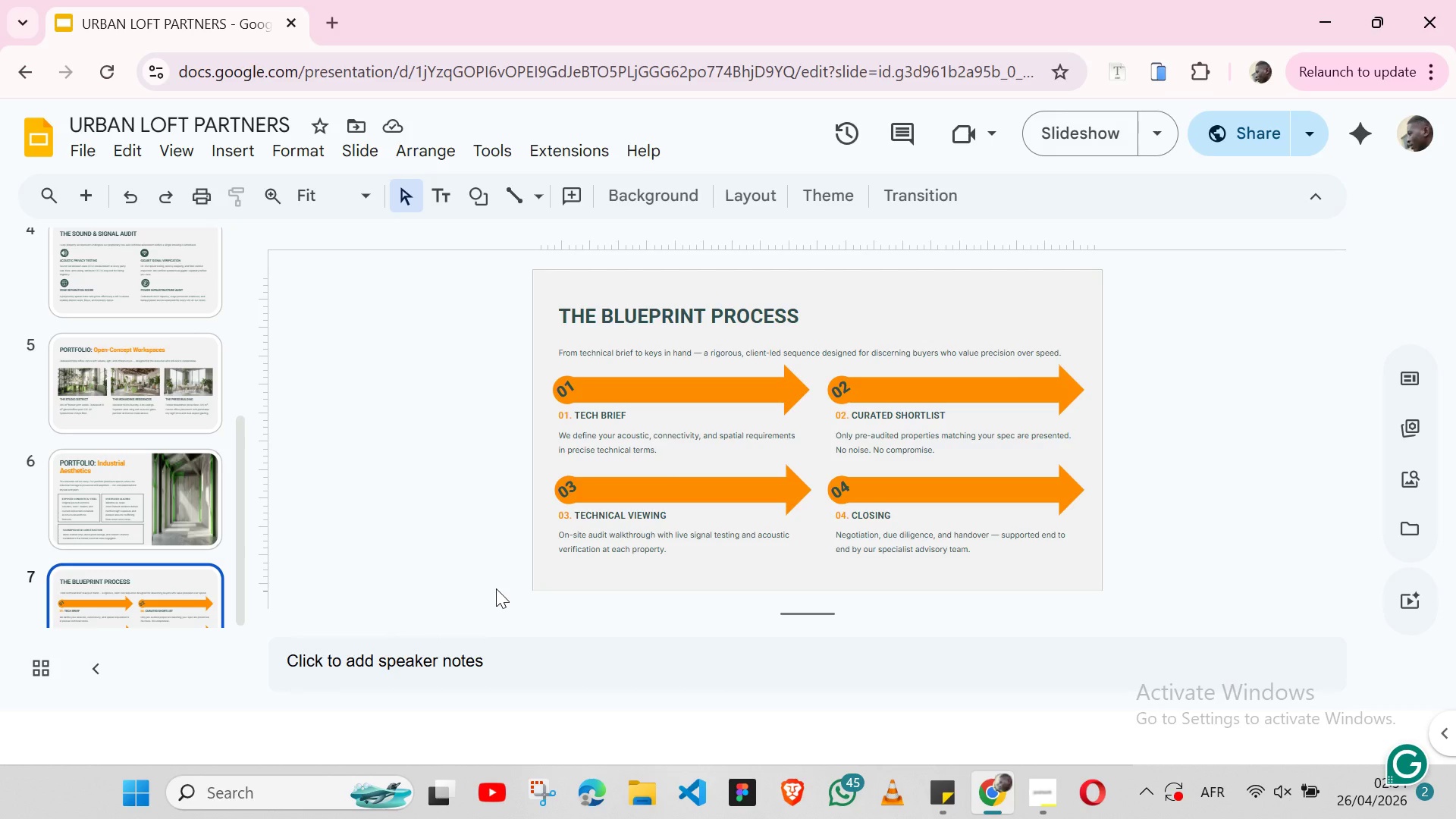 
left_click([554, 403])
 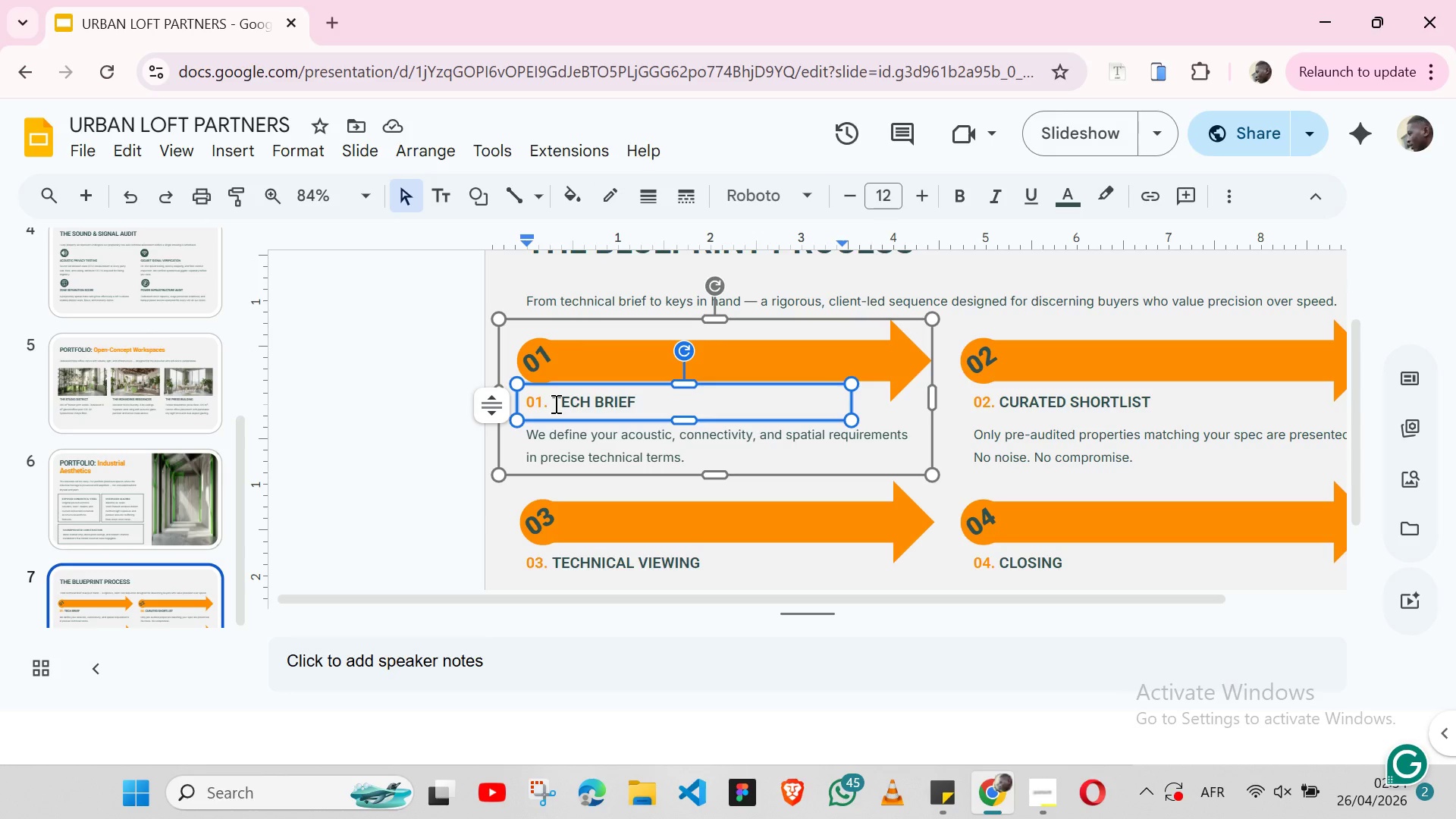 
key(Backspace)
 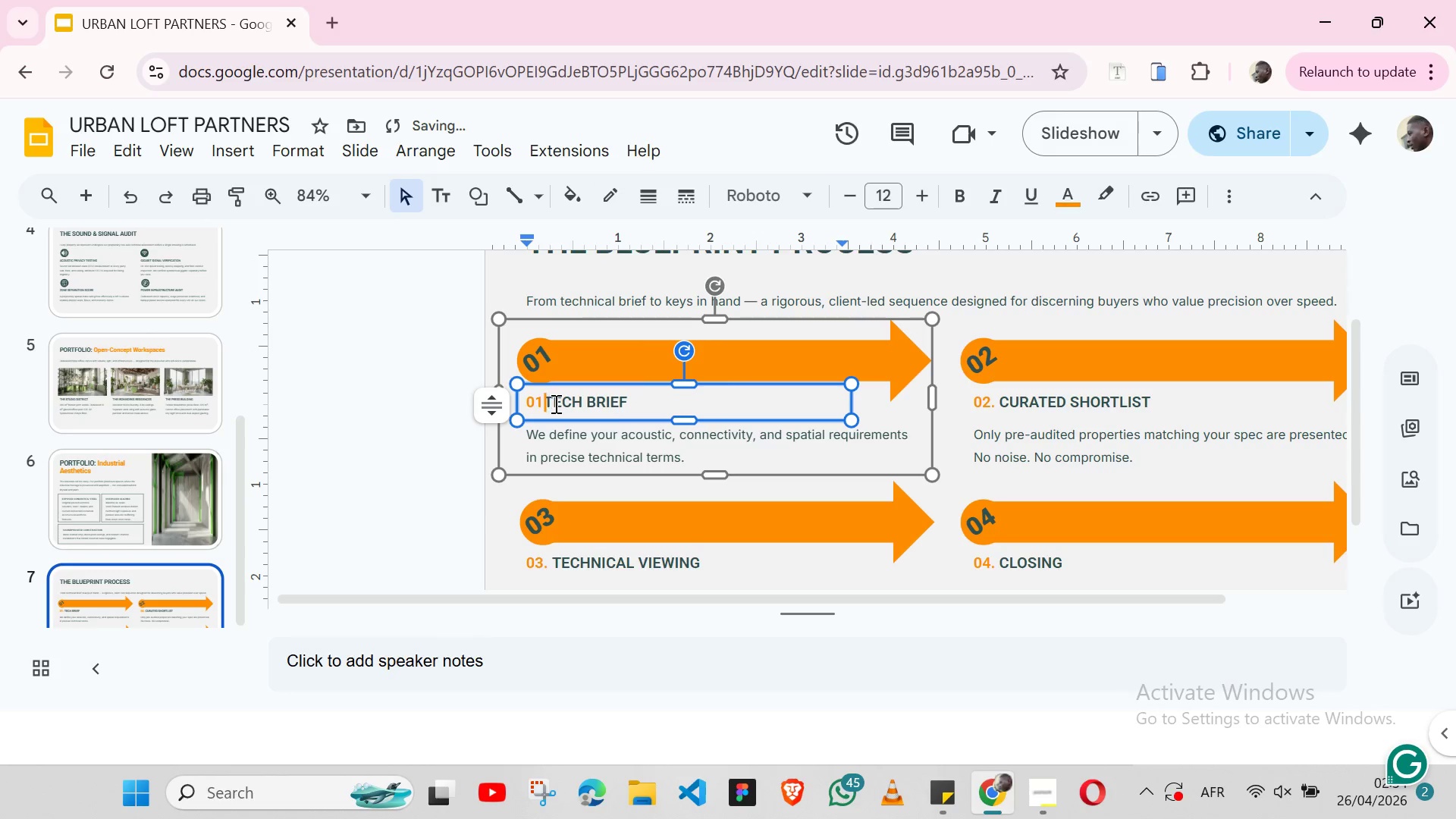 
key(Backspace)
 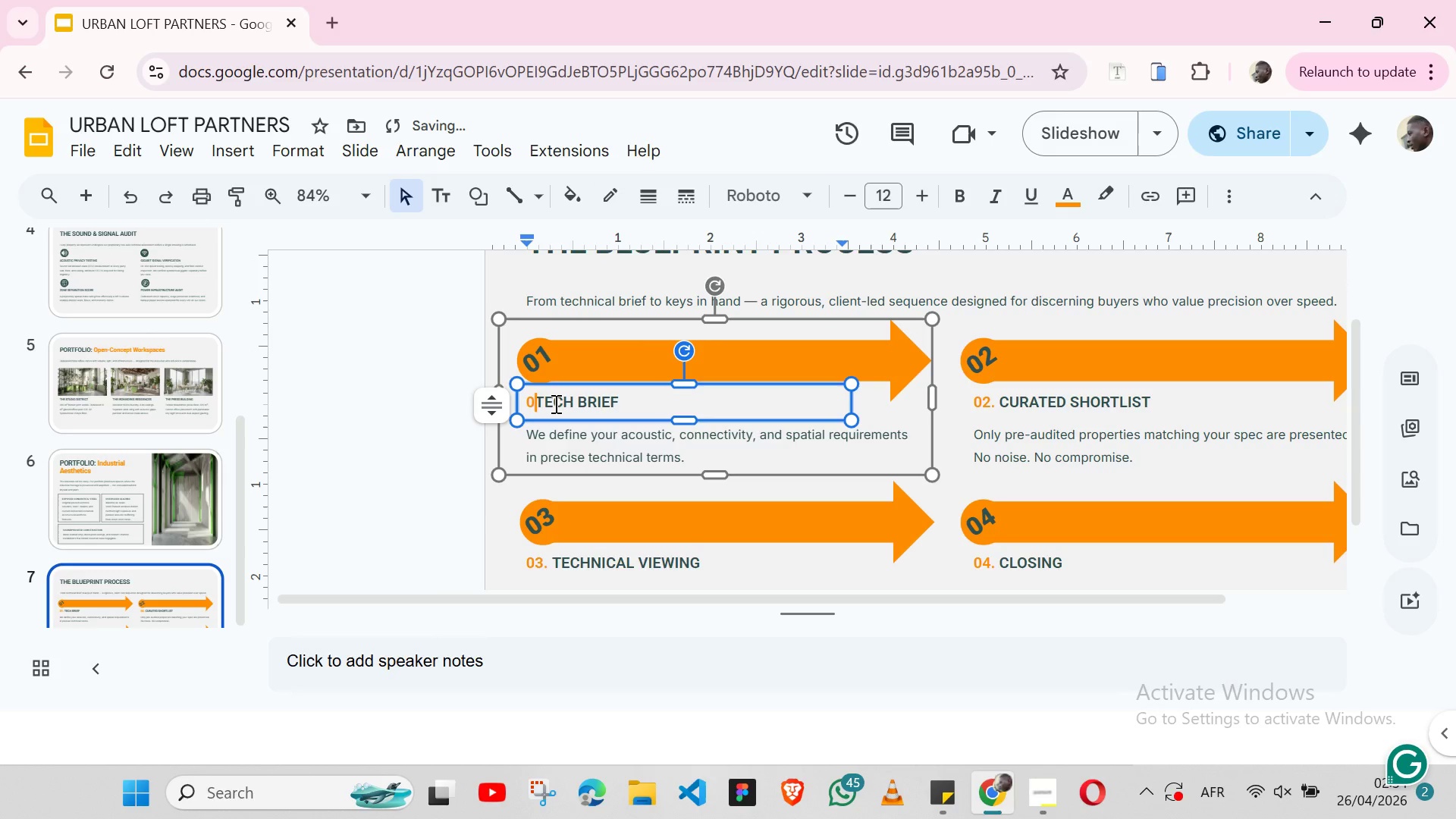 
key(Backspace)
 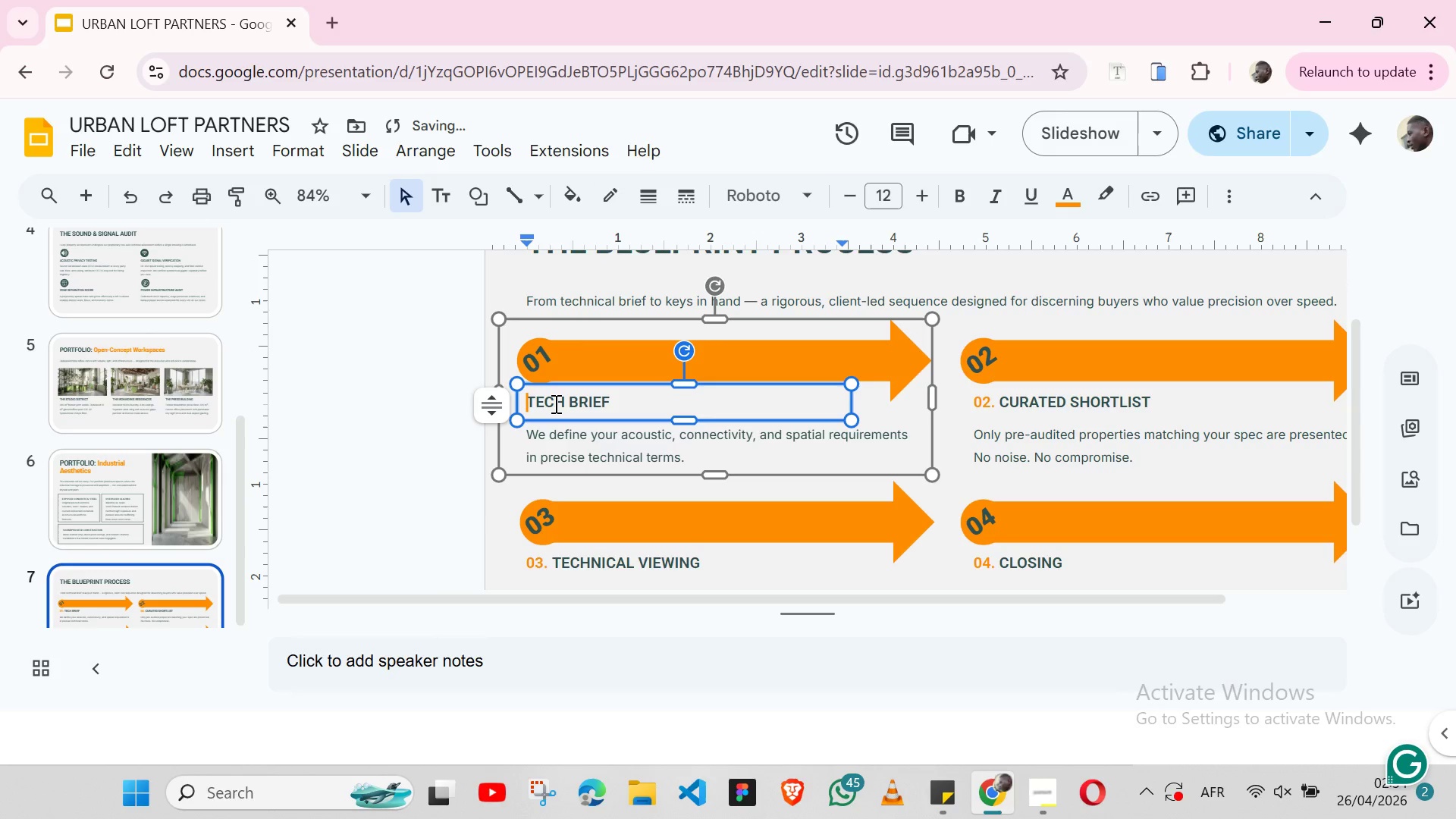 
key(Backspace)
 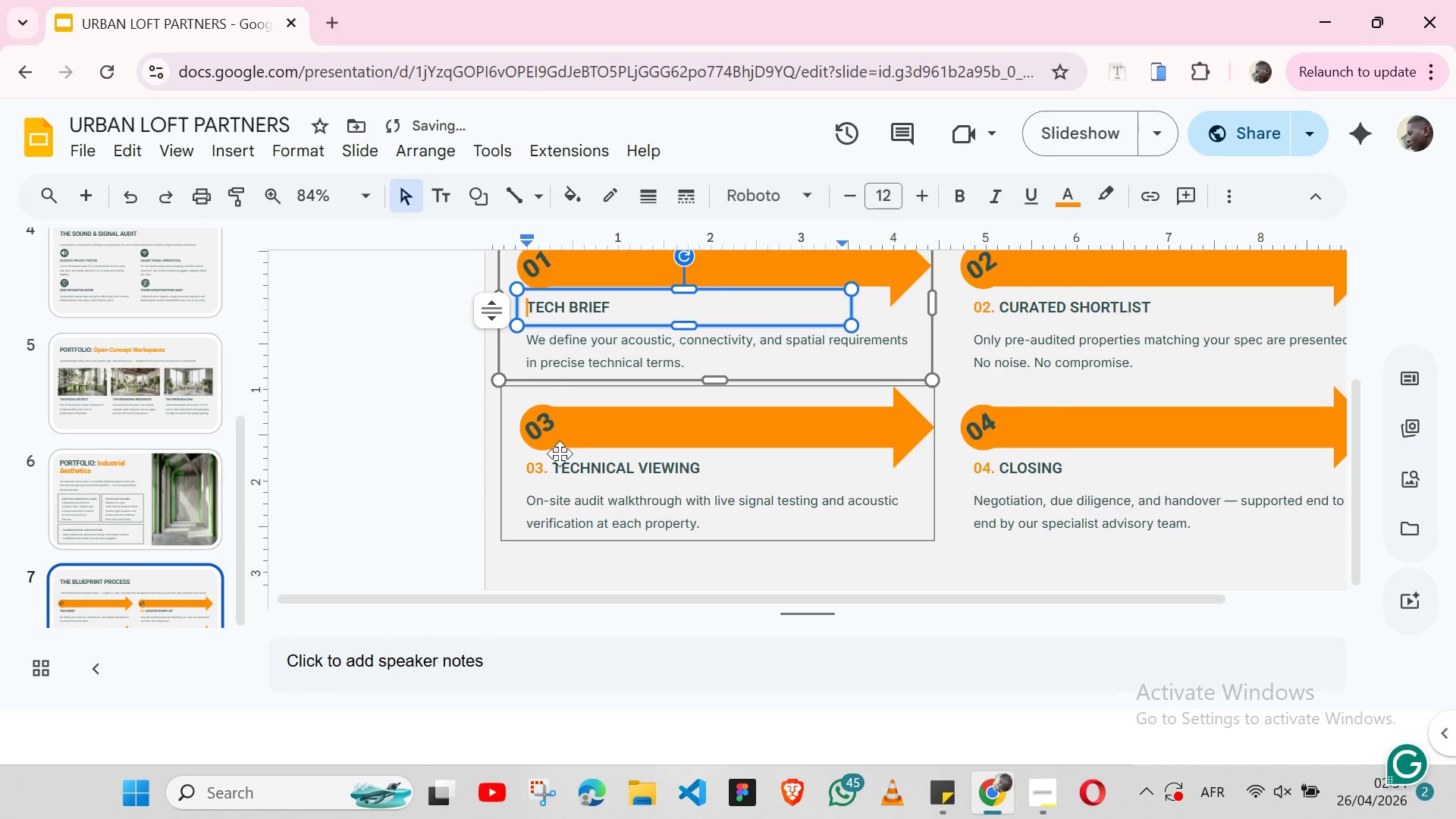 
left_click([553, 469])
 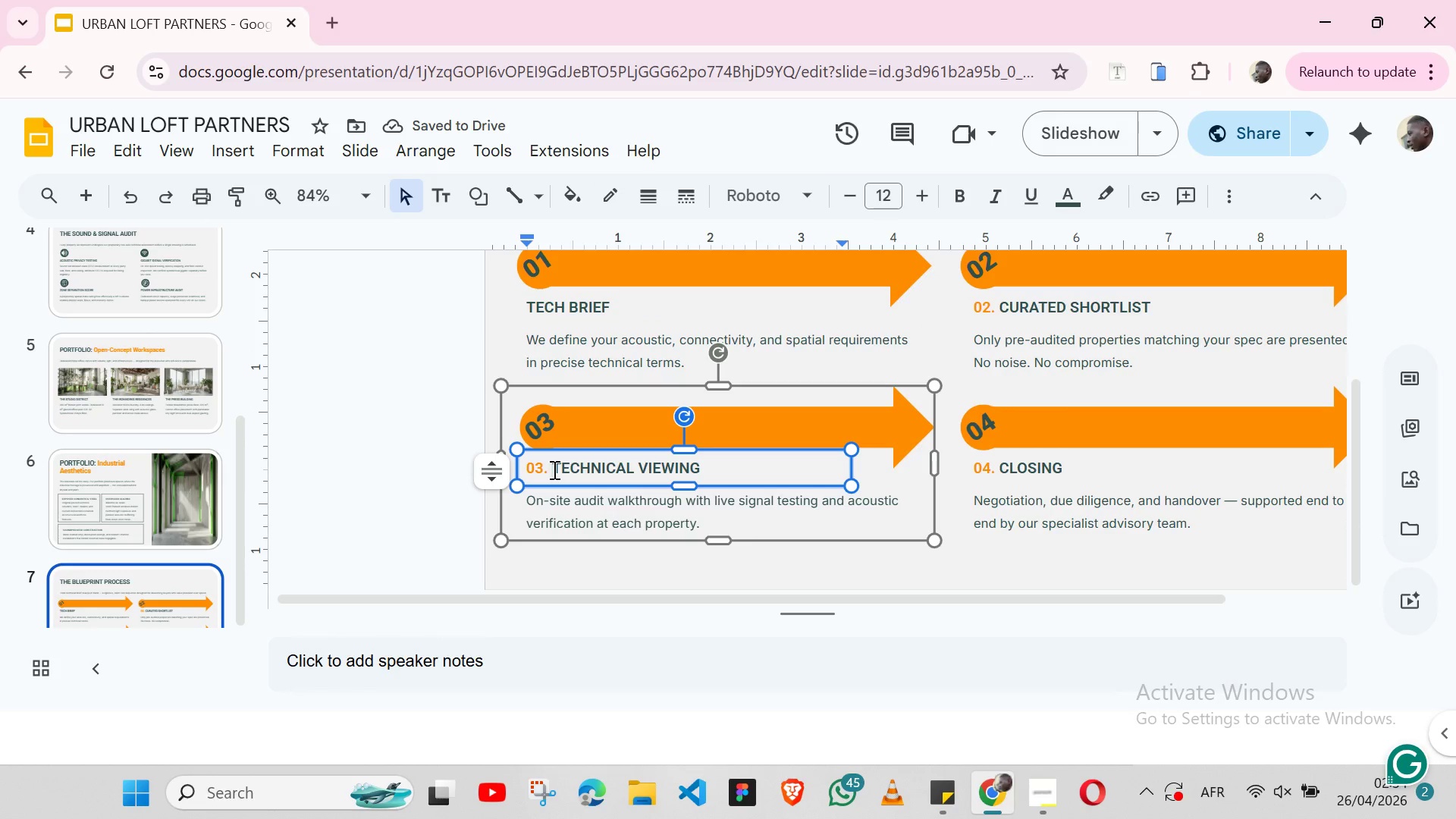 
key(Backspace)
 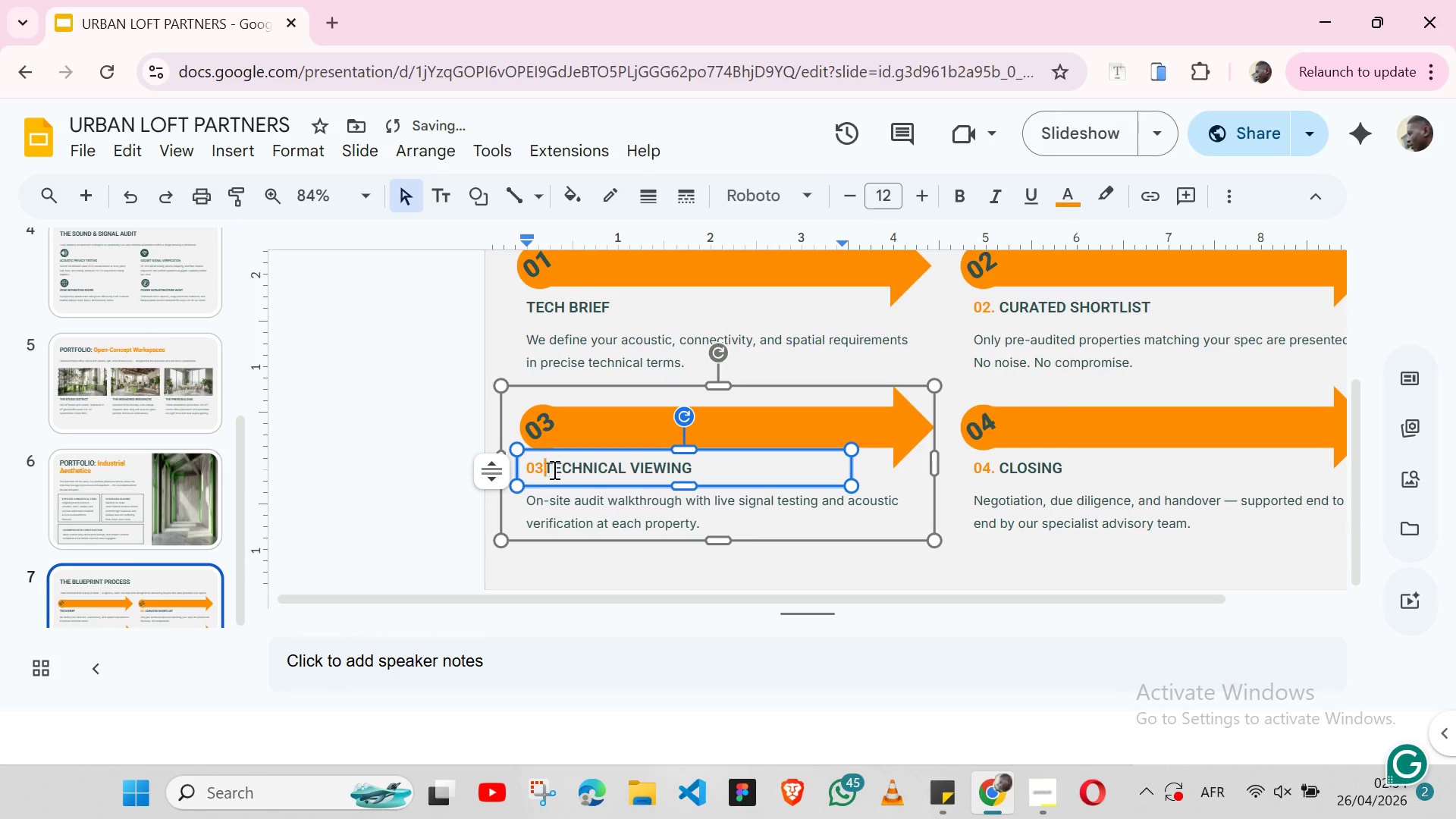 
key(Backspace)
 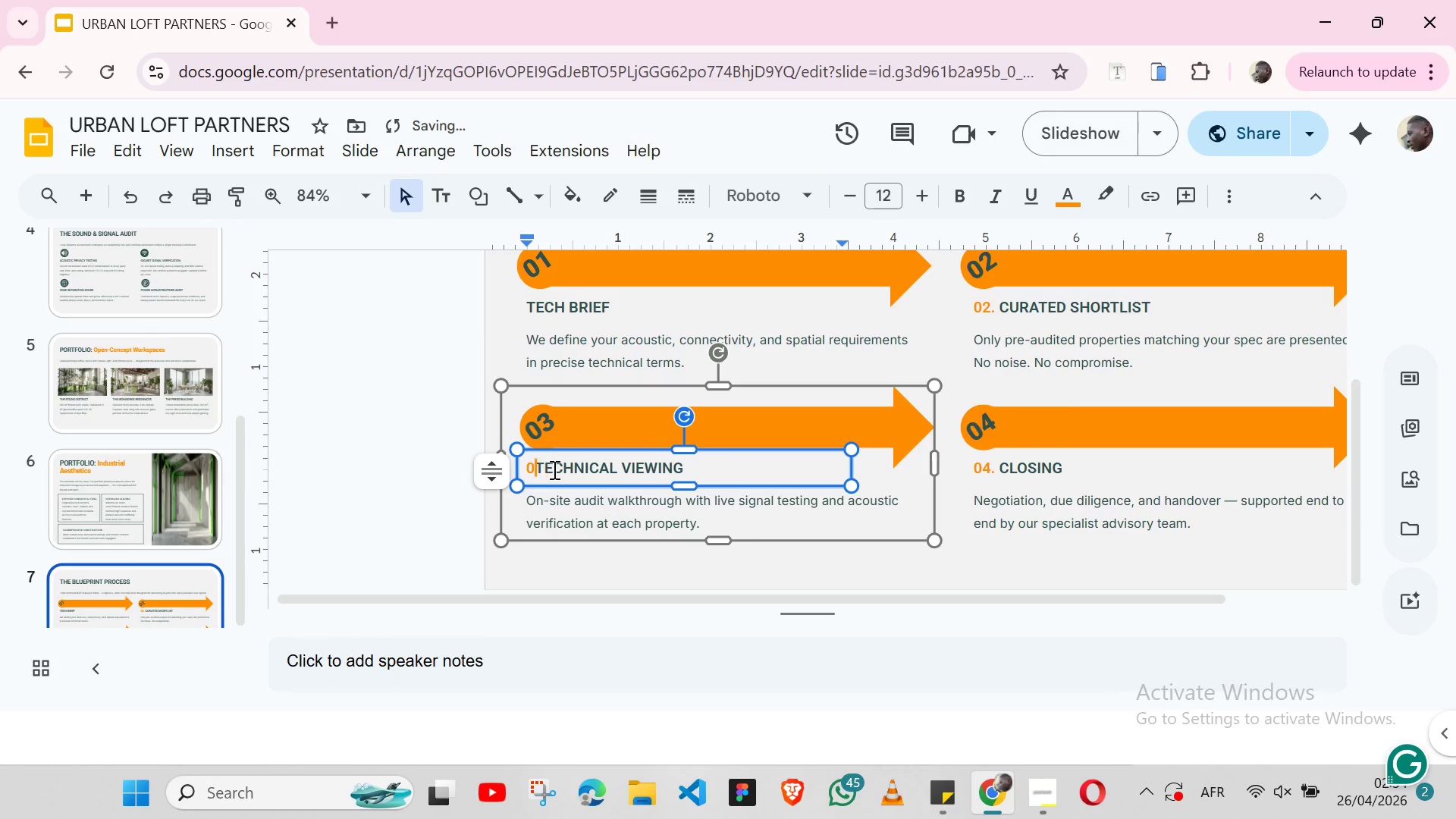 
key(Backspace)
 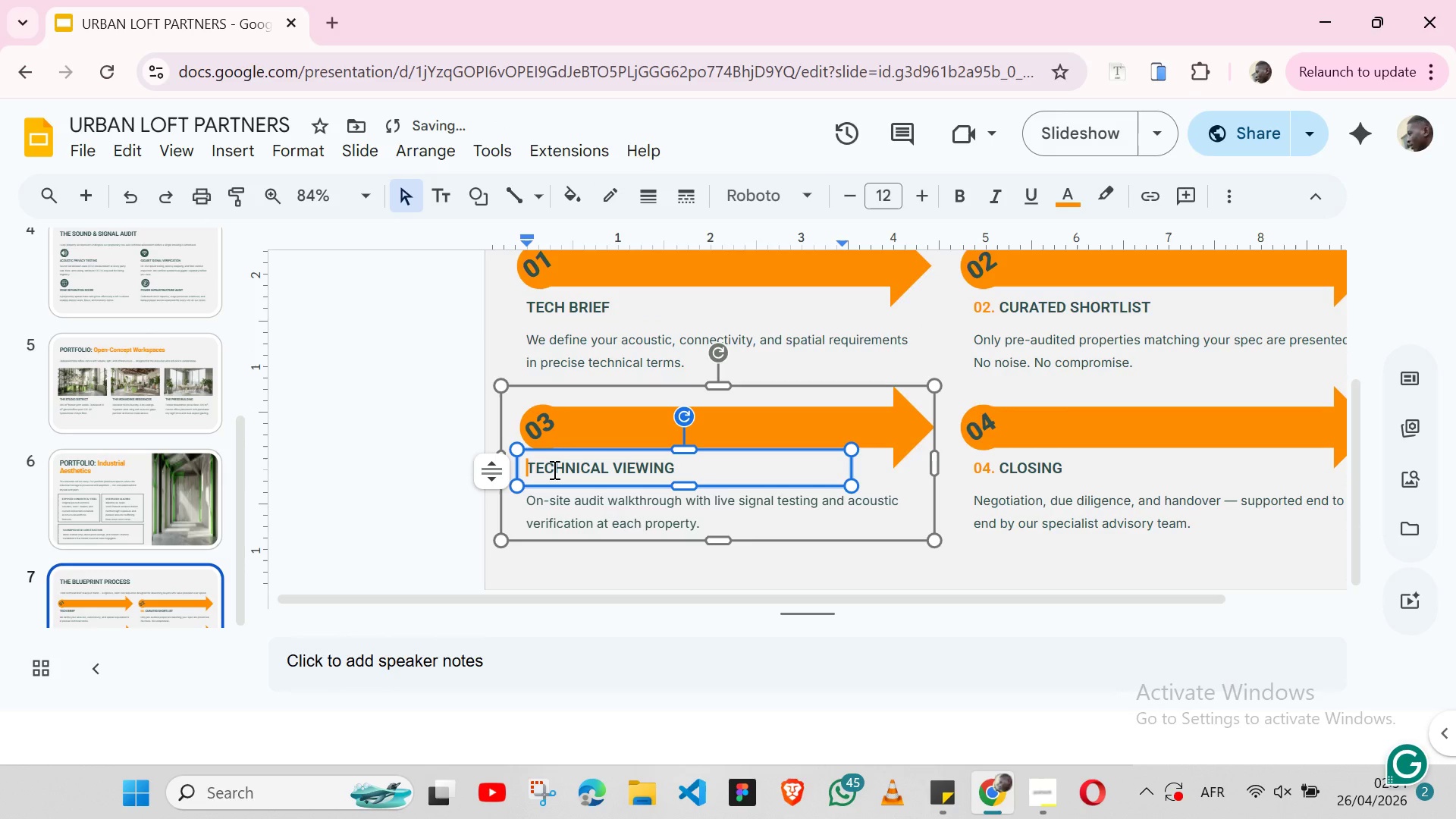 
key(Backspace)
 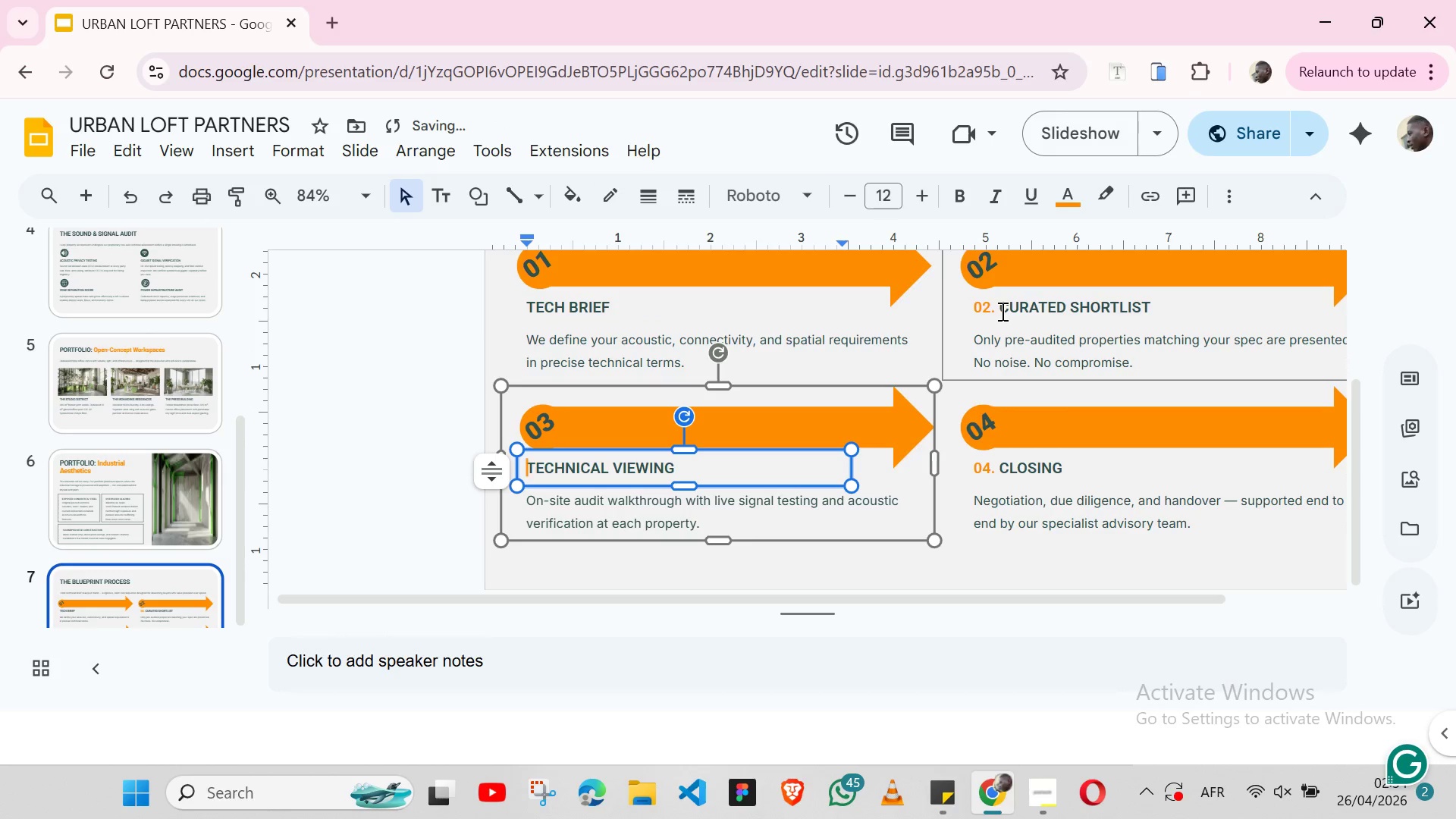 
left_click([1001, 311])
 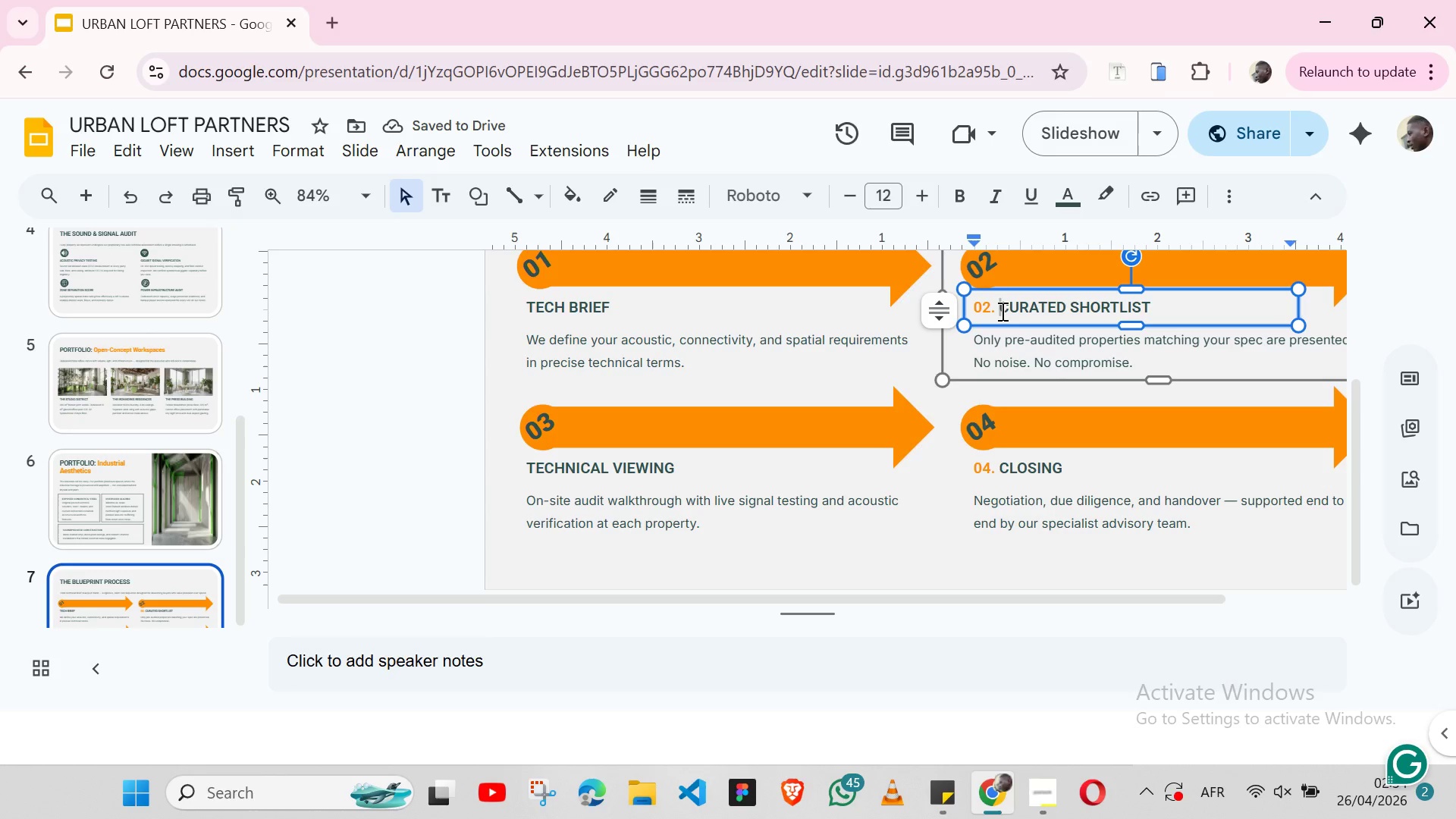 
key(Backspace)
 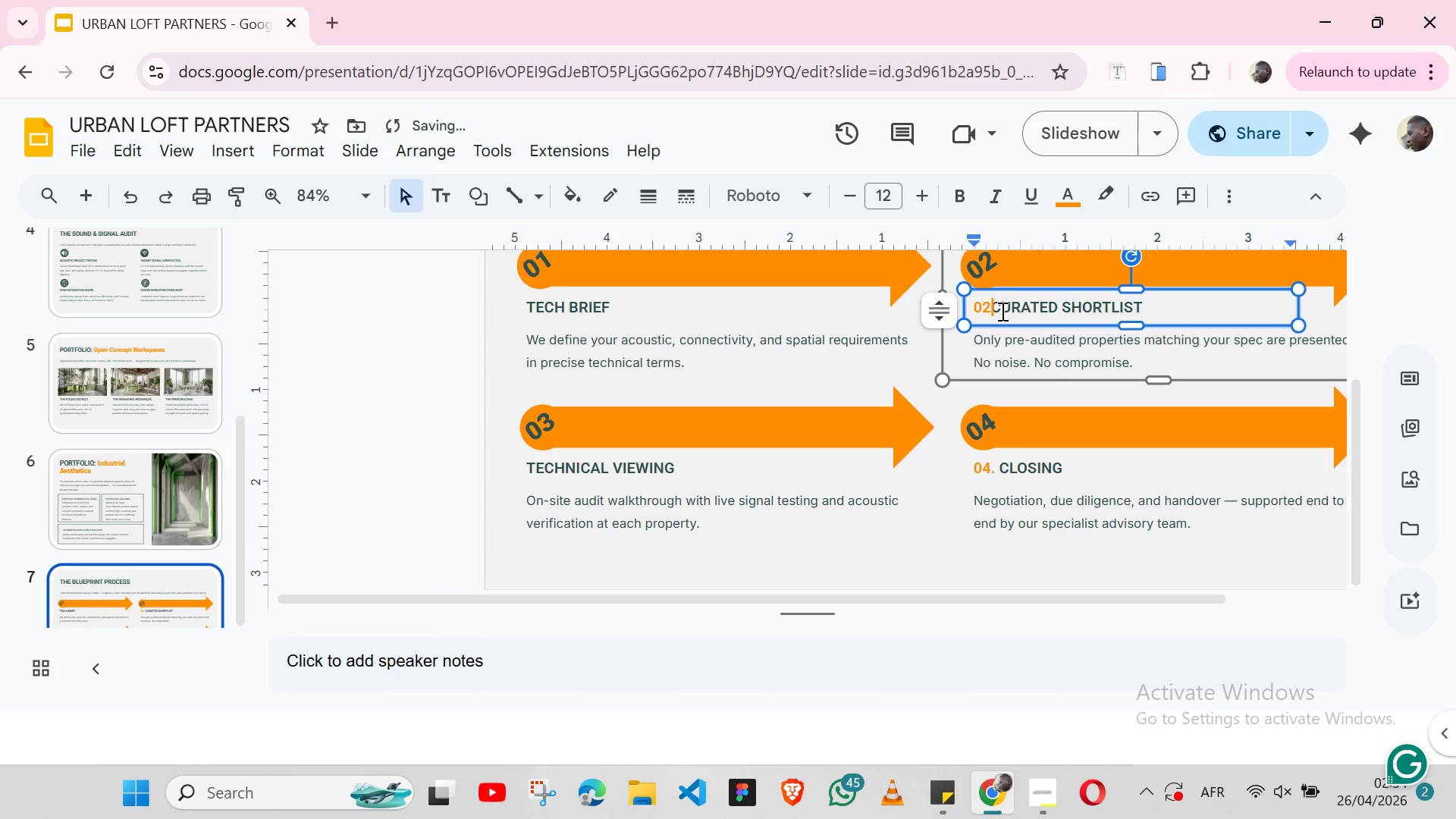 
key(Backspace)
 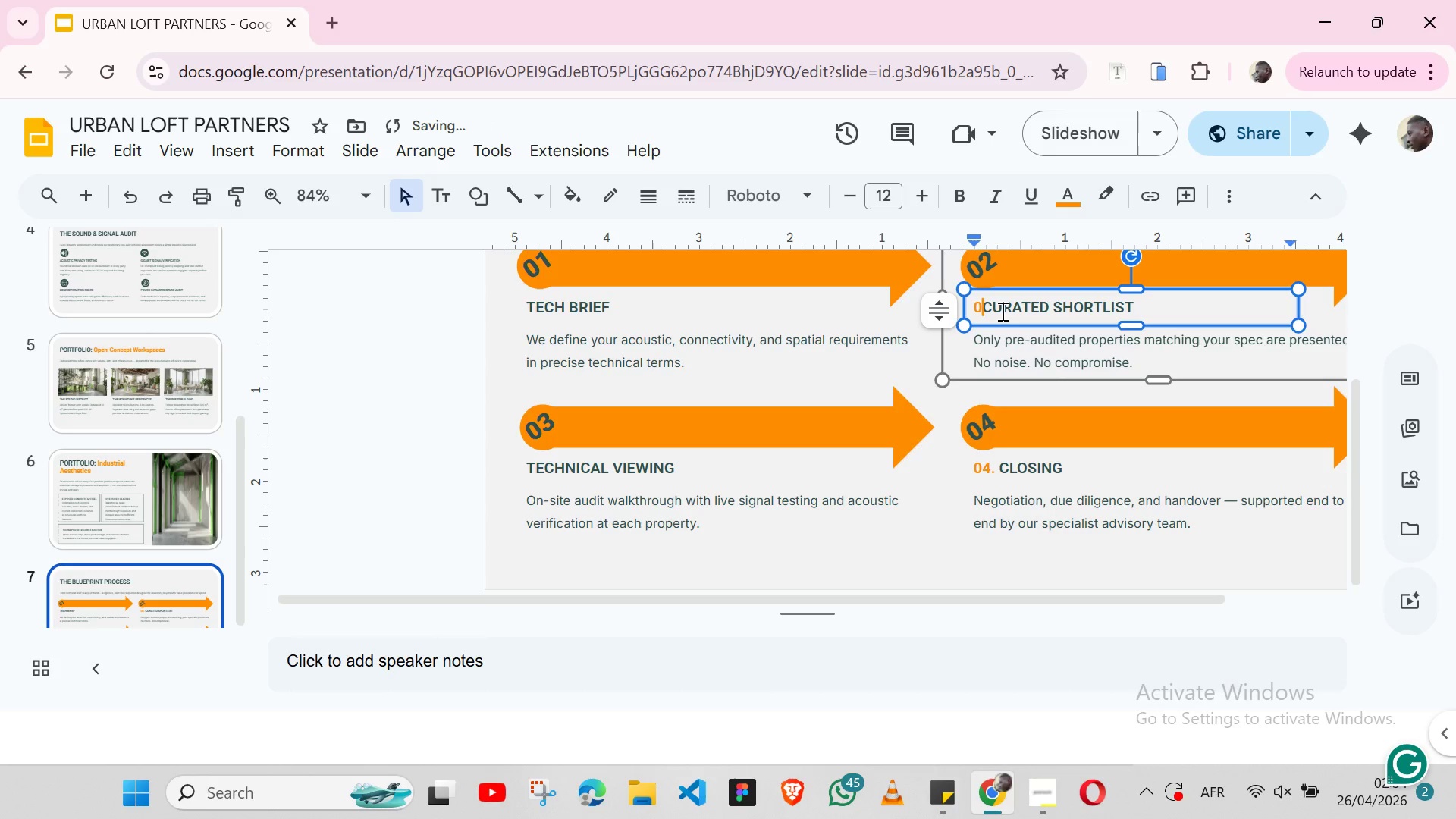 
key(Backspace)
 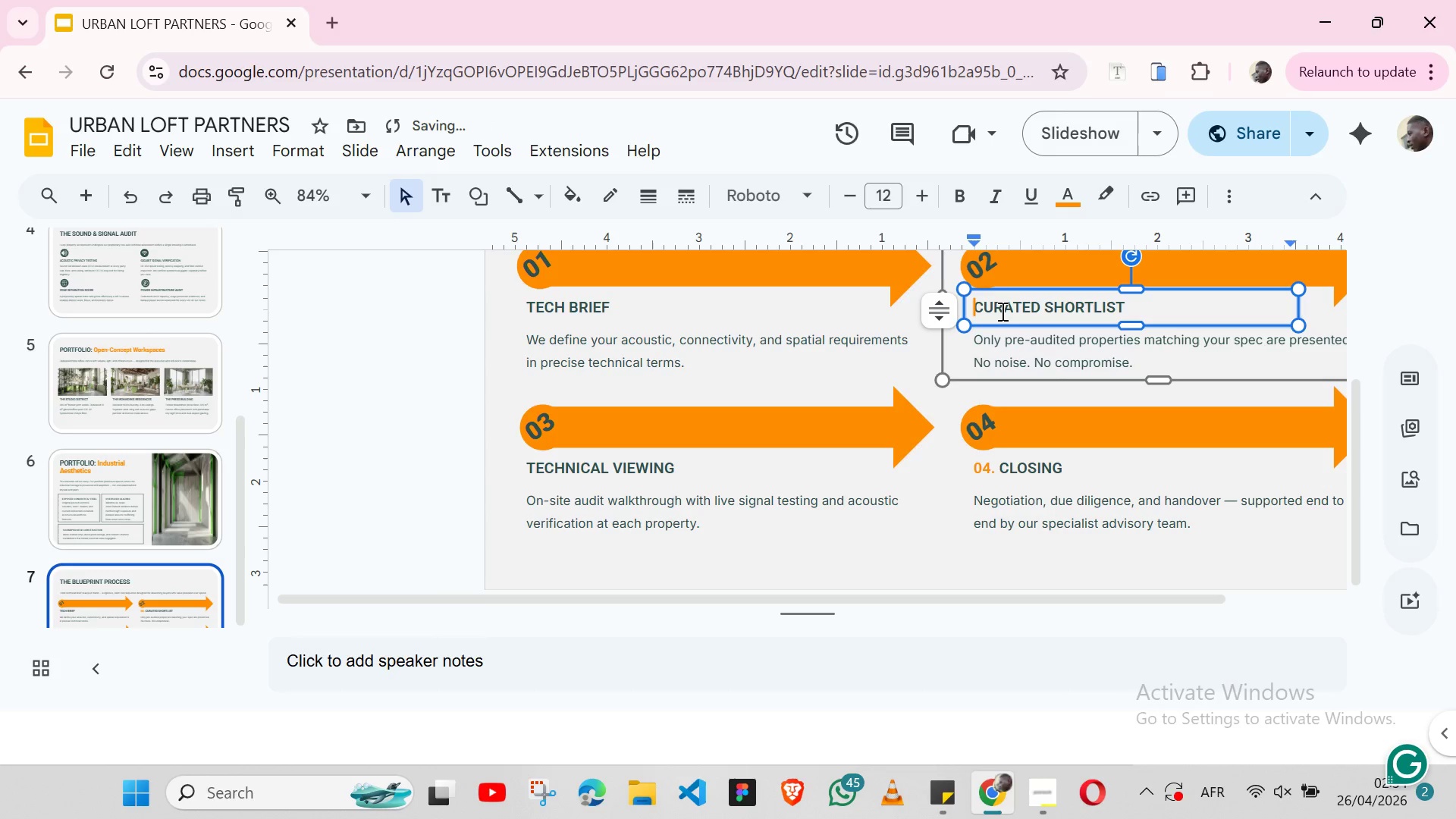 
key(Backspace)
 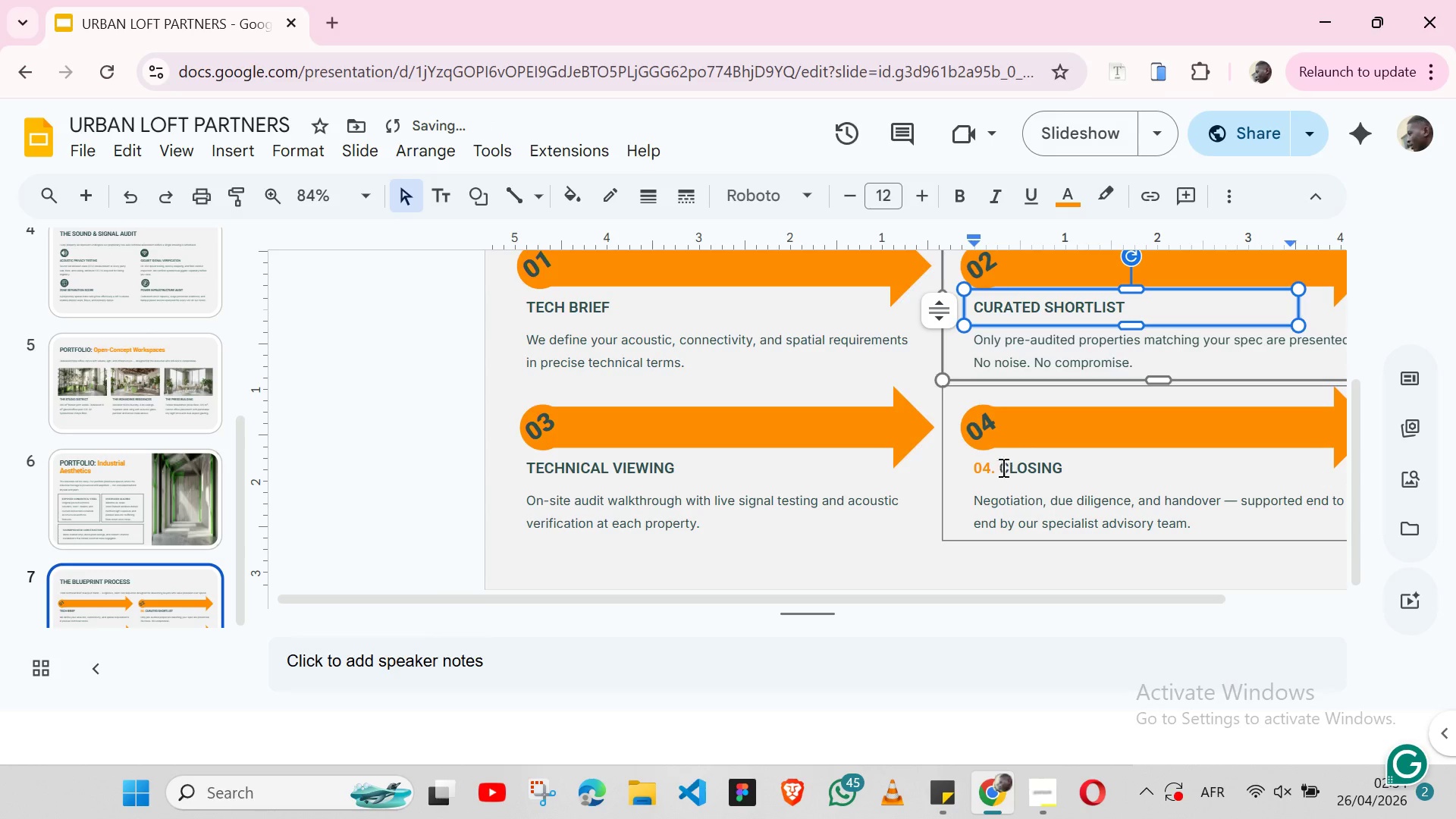 
left_click([998, 464])
 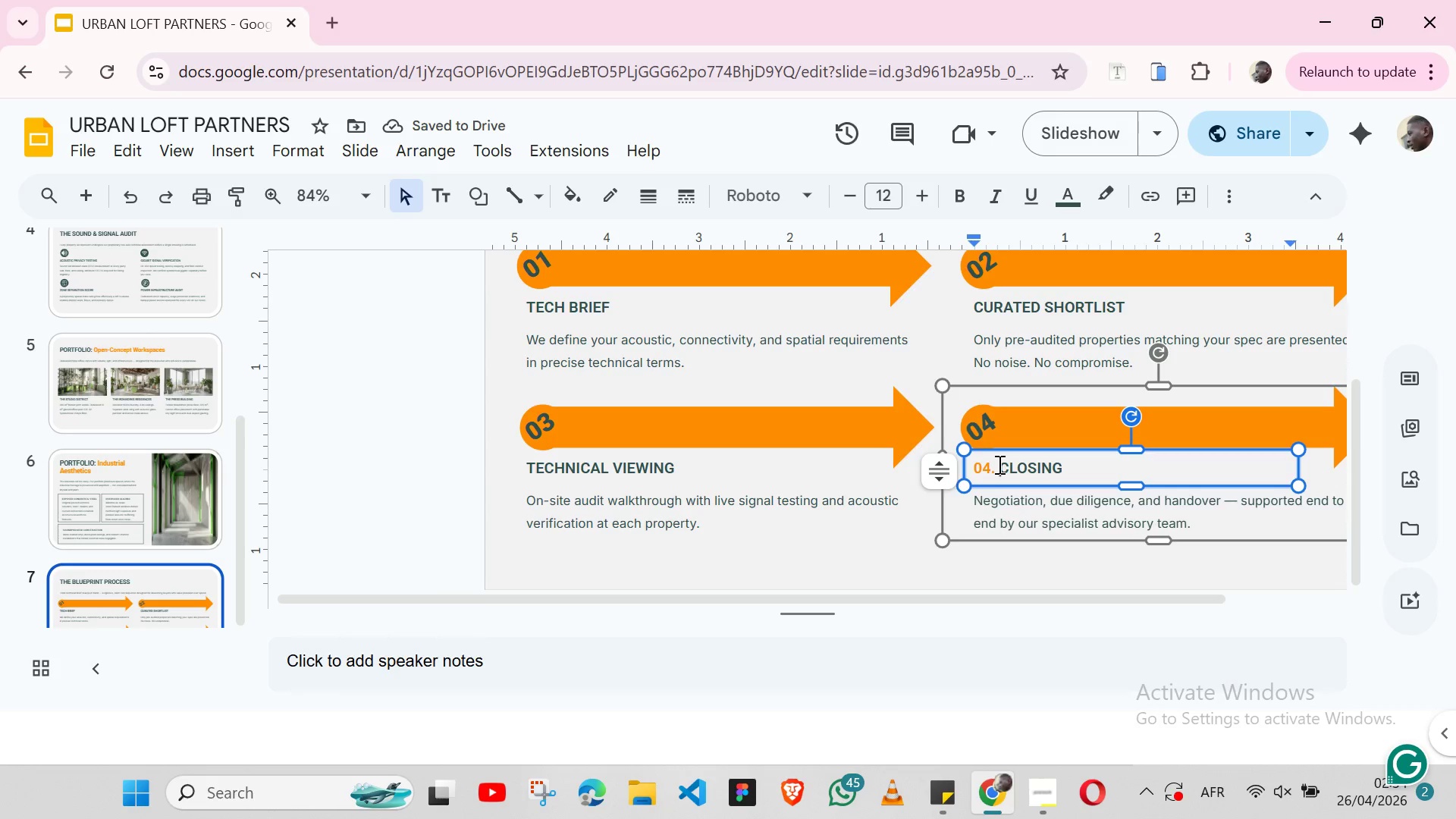 
key(Backspace)
 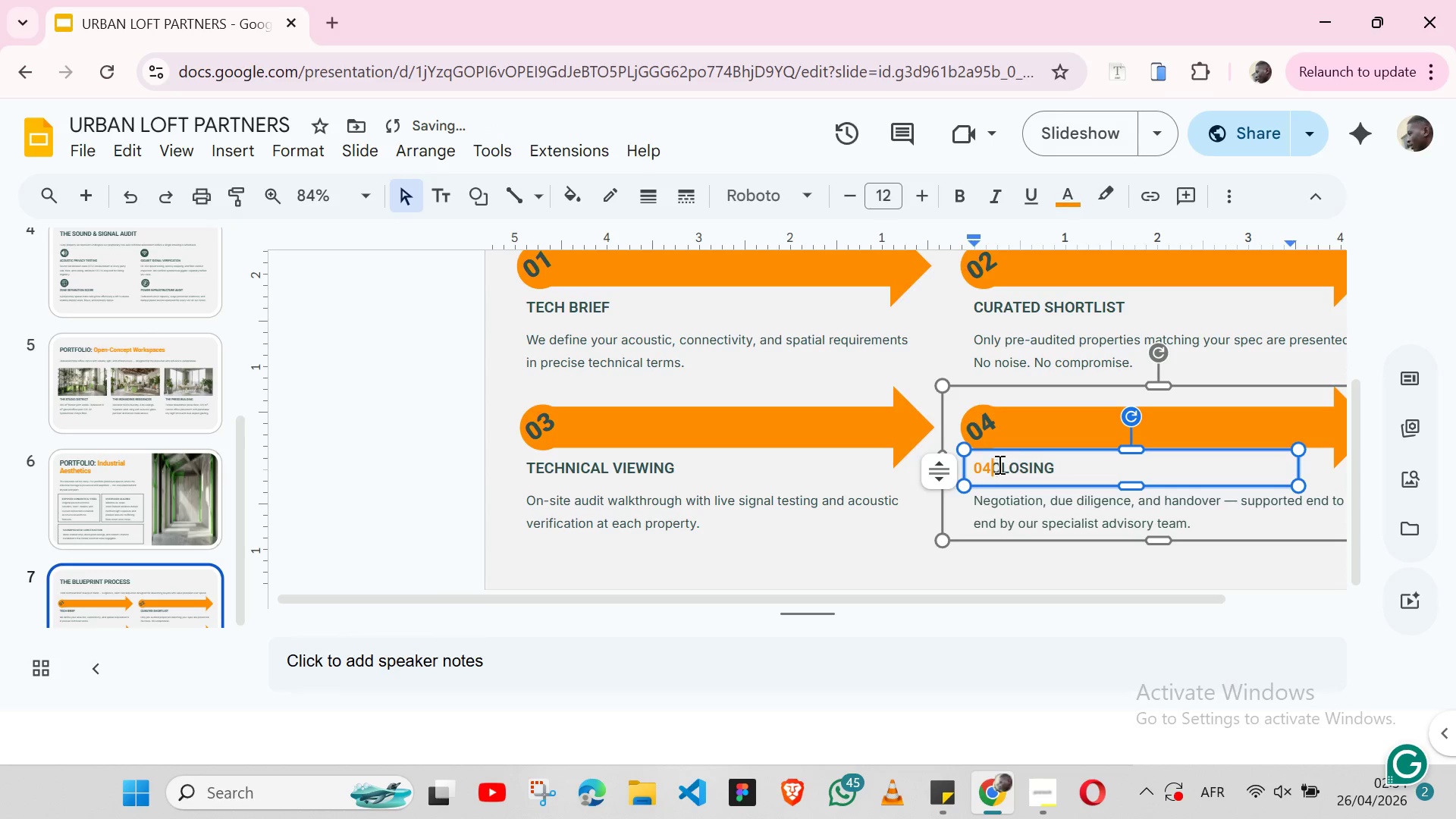 
key(Backspace)
 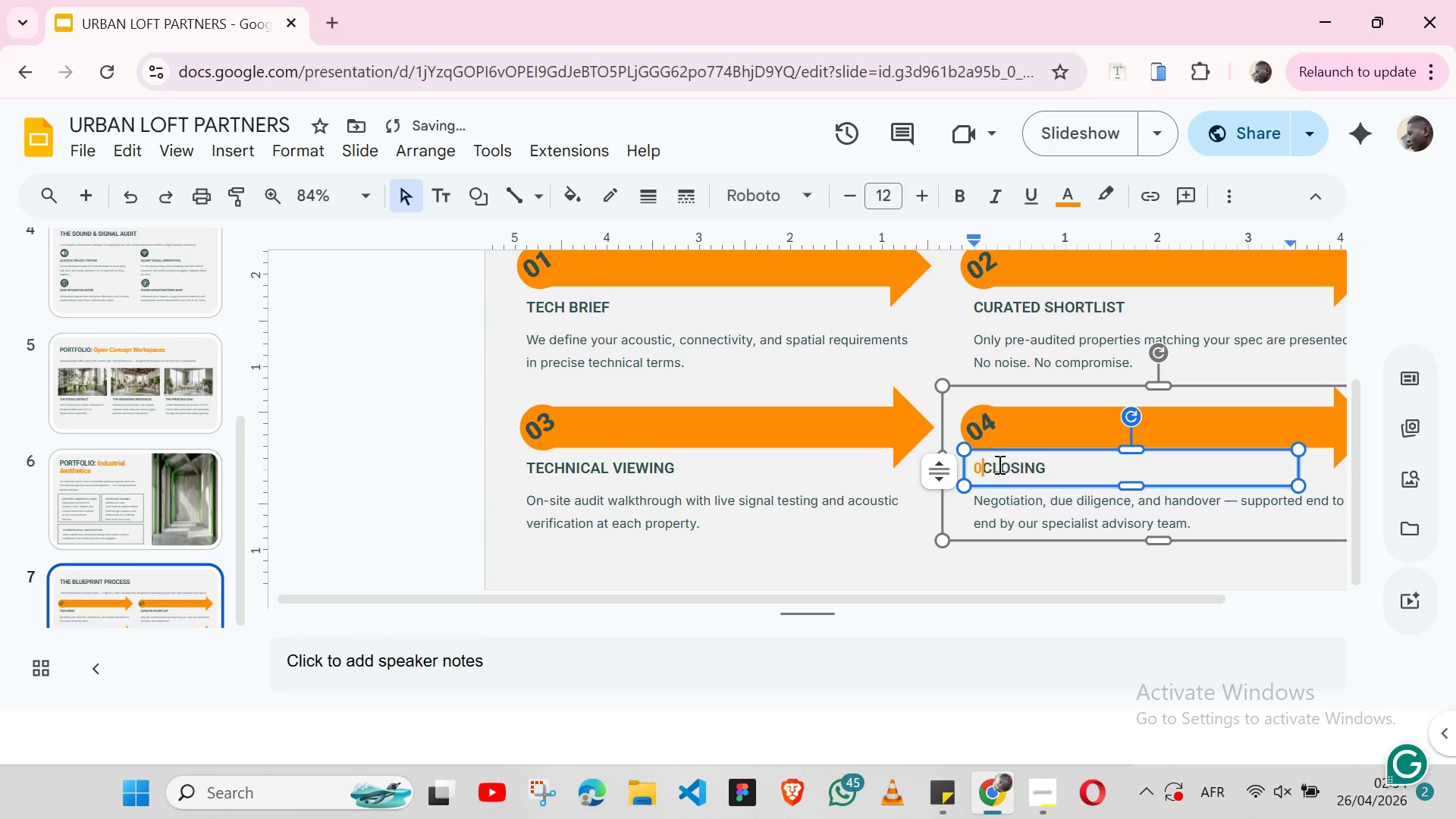 
key(Backspace)
 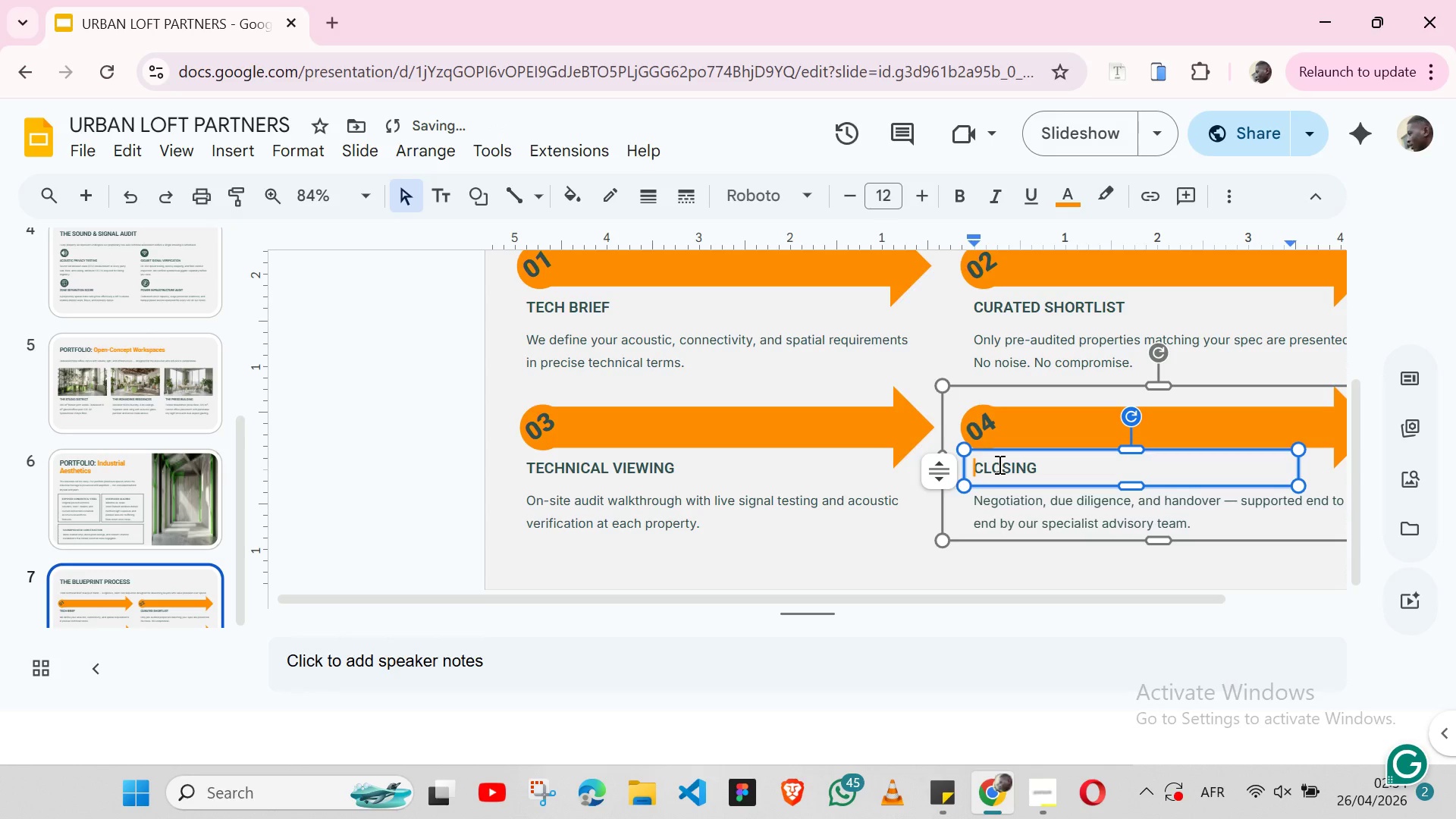 
key(Backspace)
 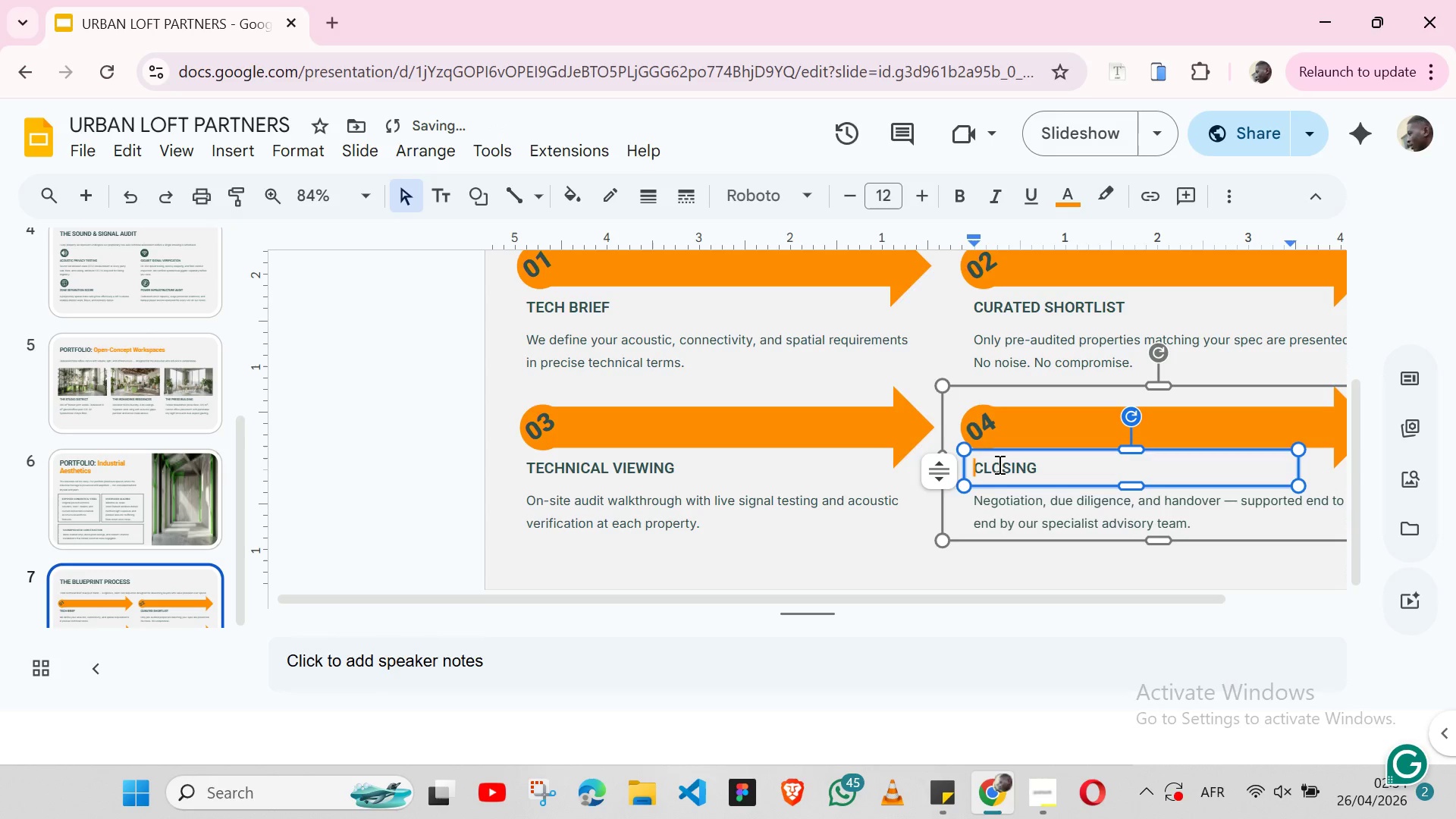 
key(Backspace)
 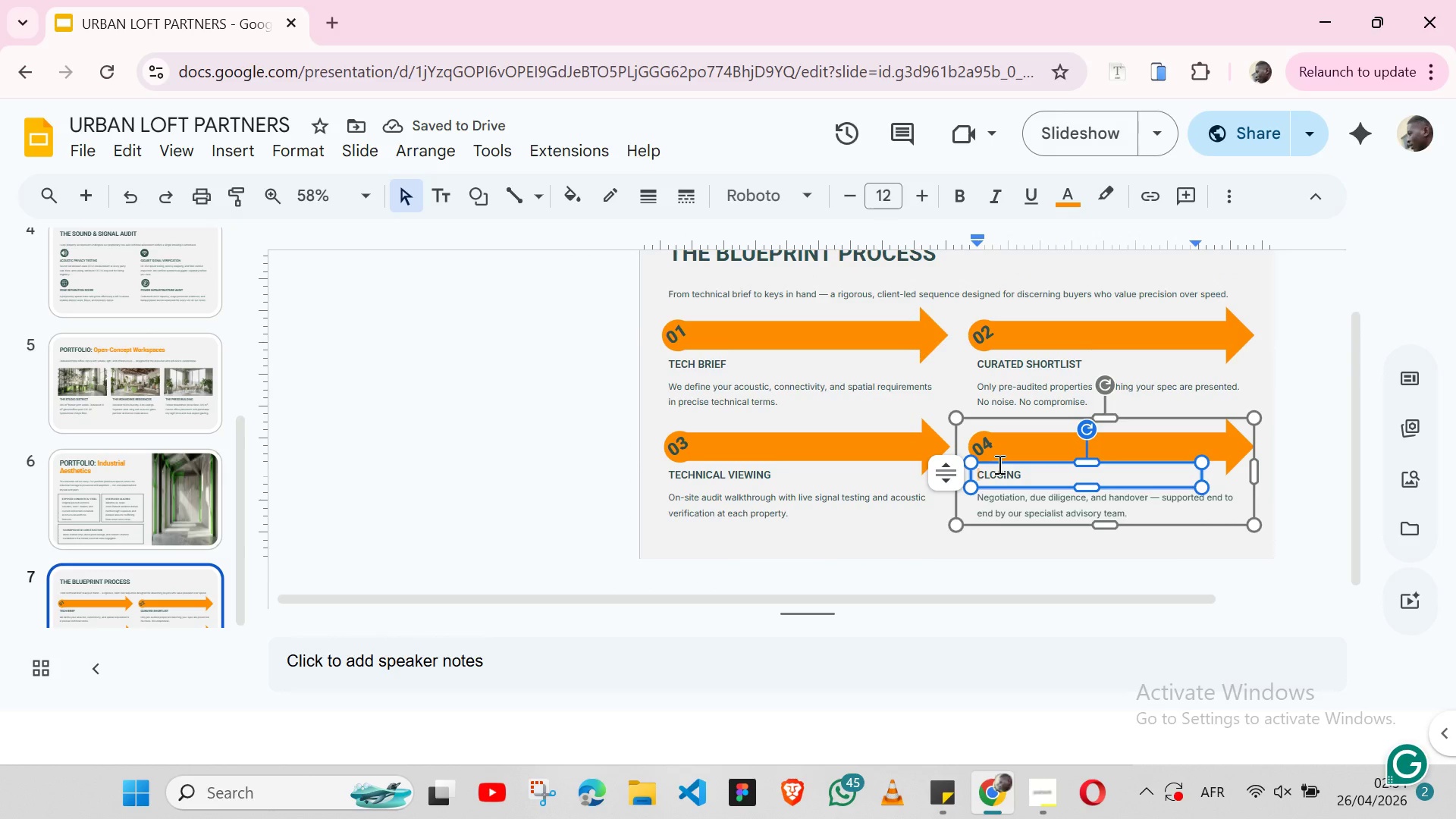 
wait(8.89)
 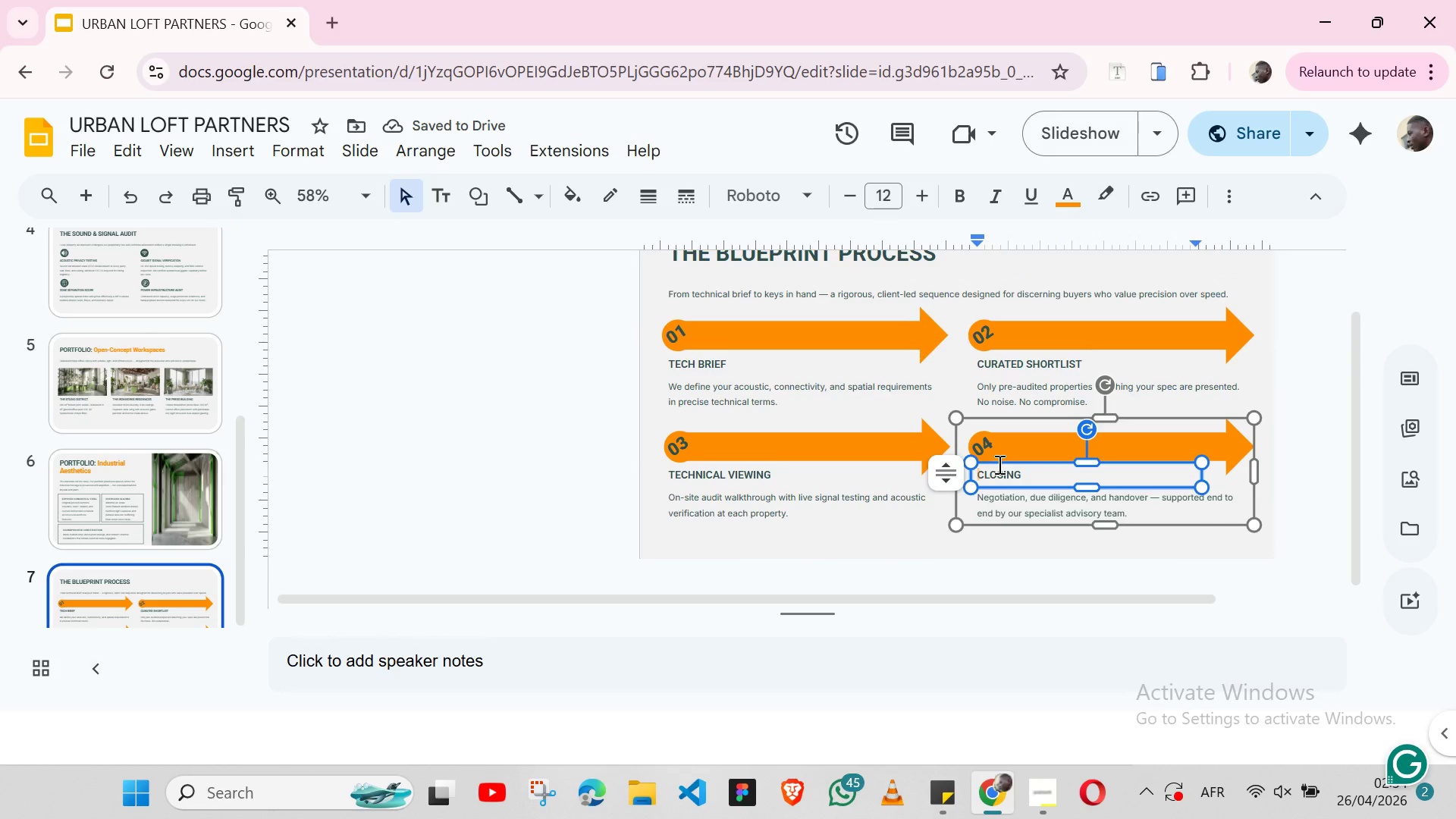 
left_click([570, 453])
 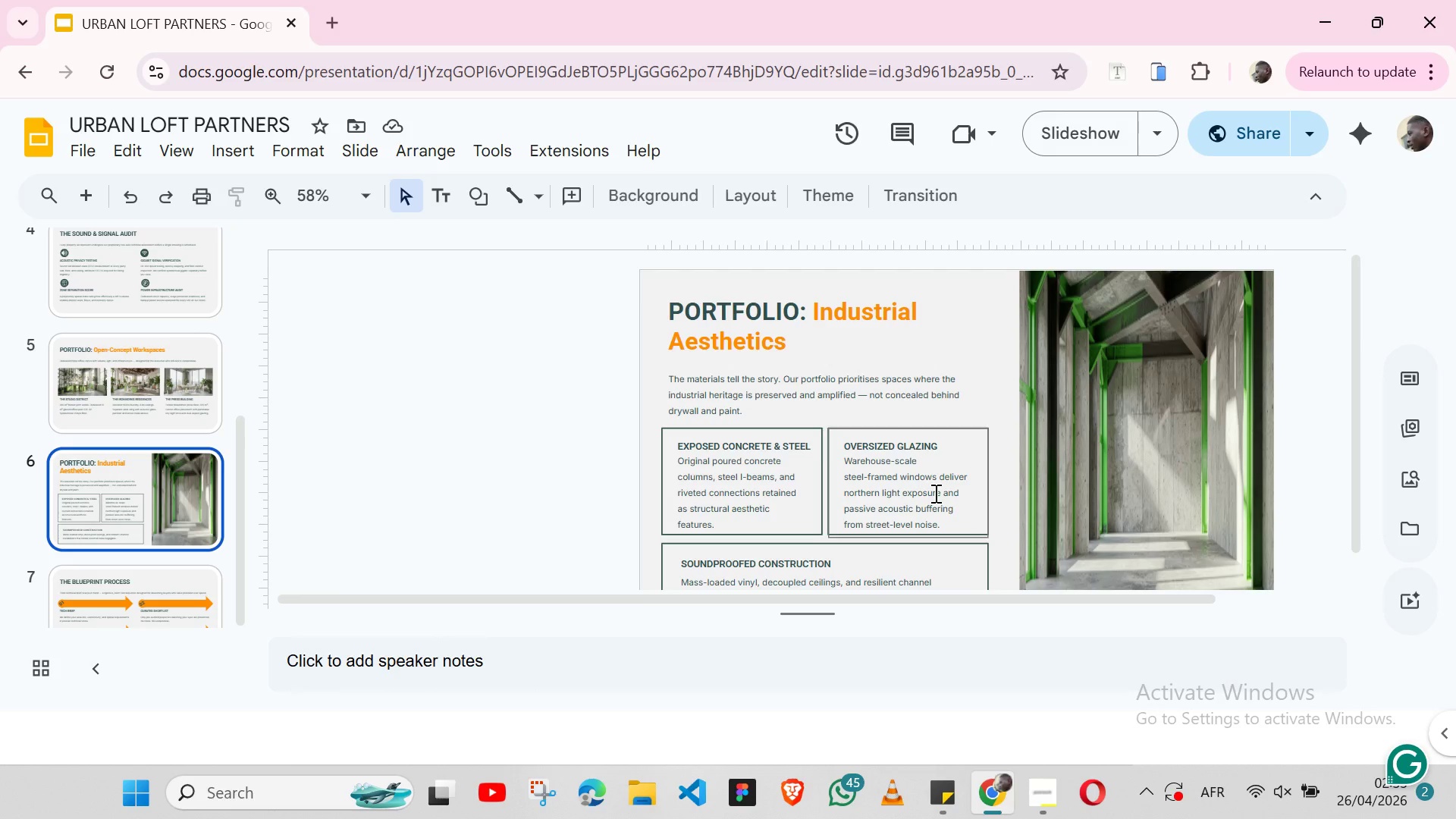 
wait(36.52)
 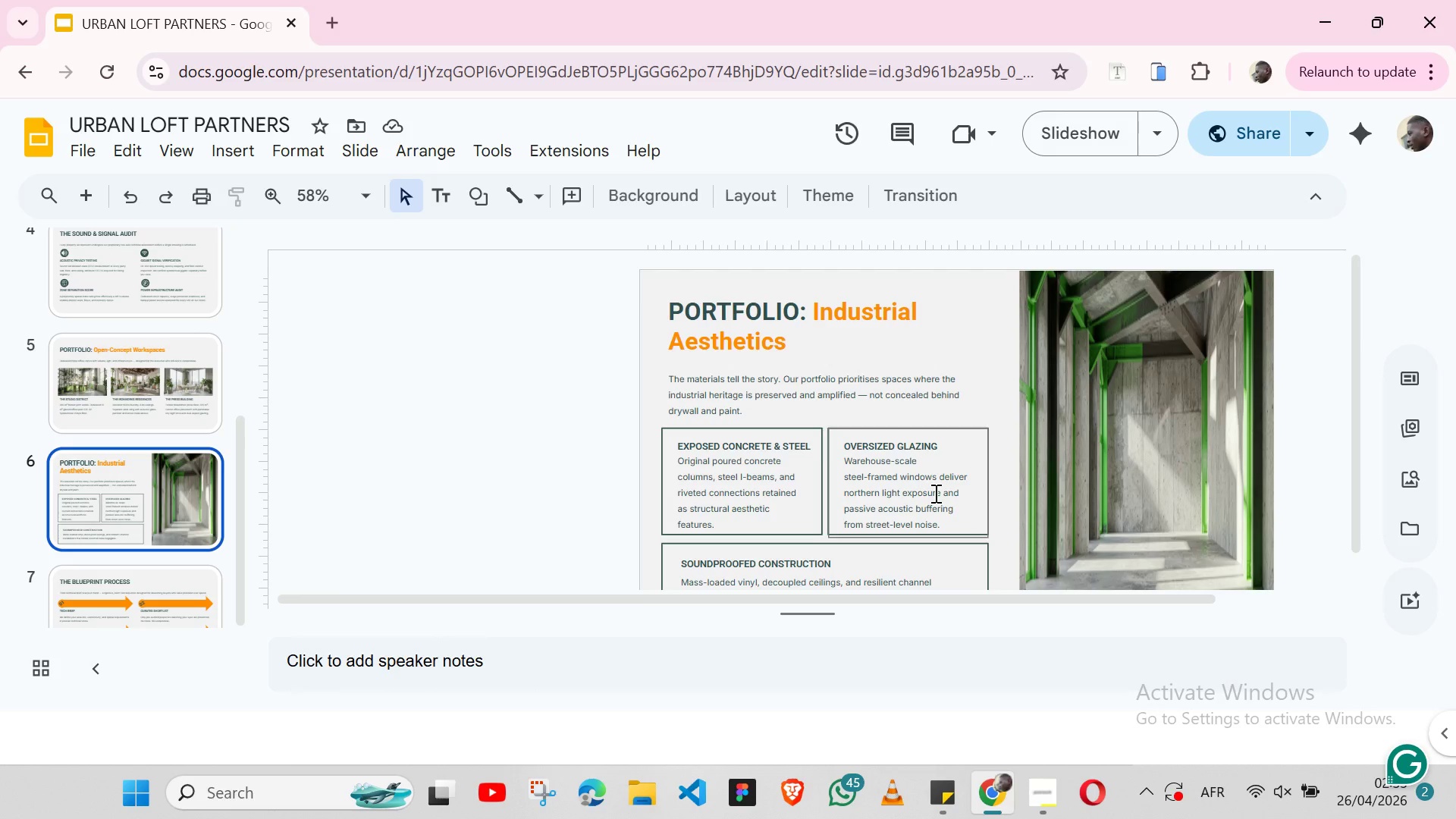 
mouse_move([673, 368])
 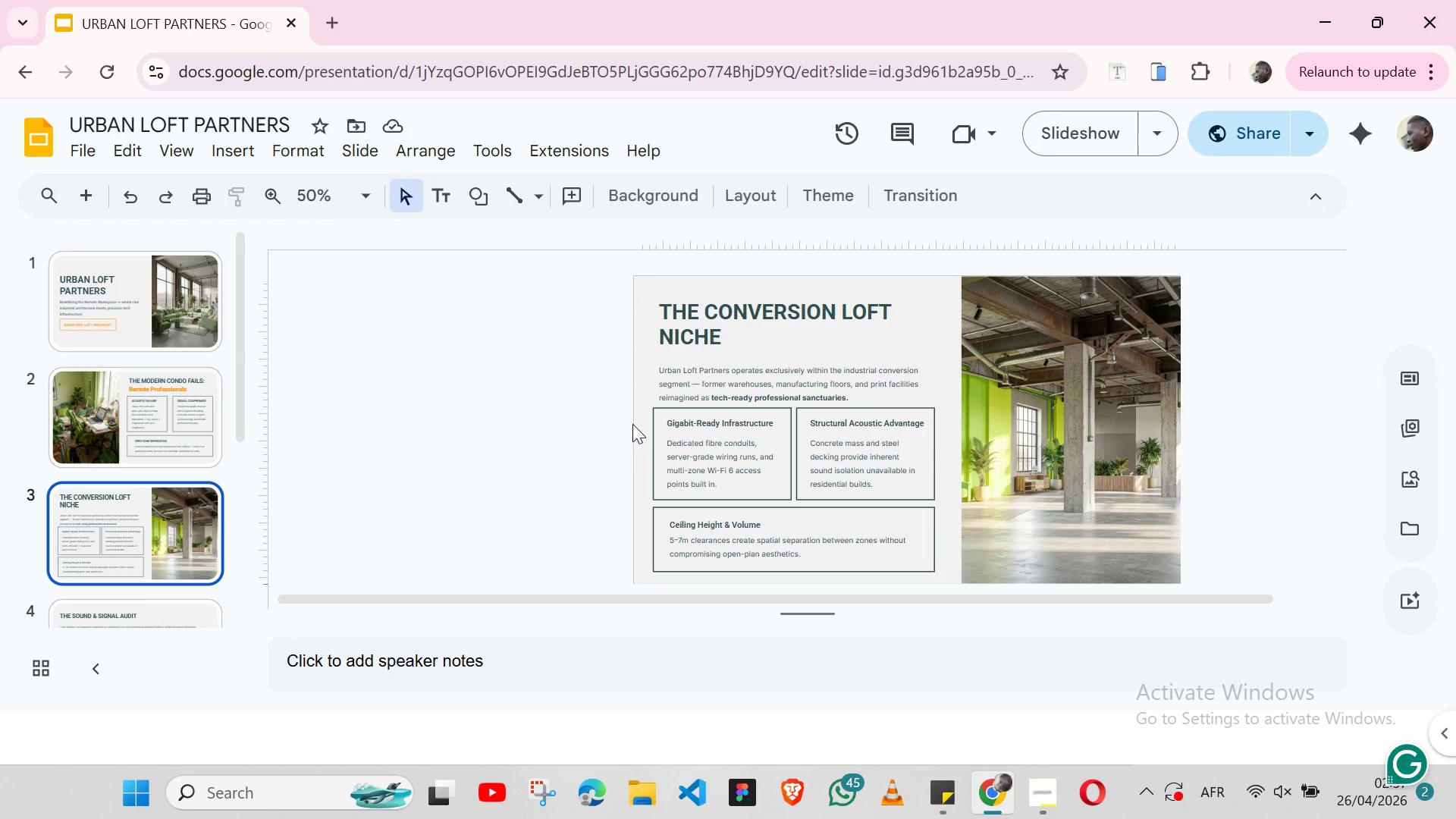 
wait(130.29)
 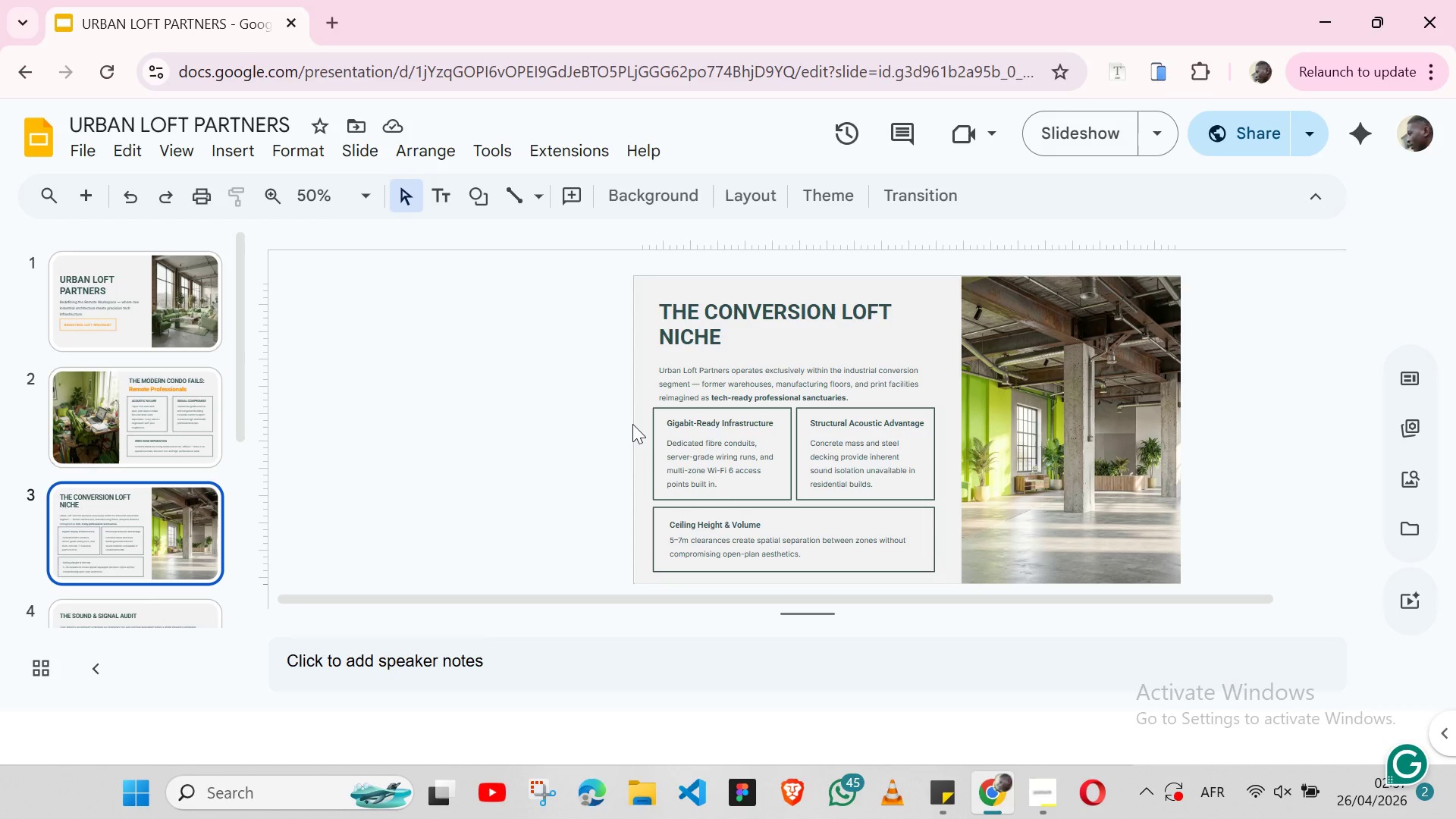 
left_click([150, 420])
 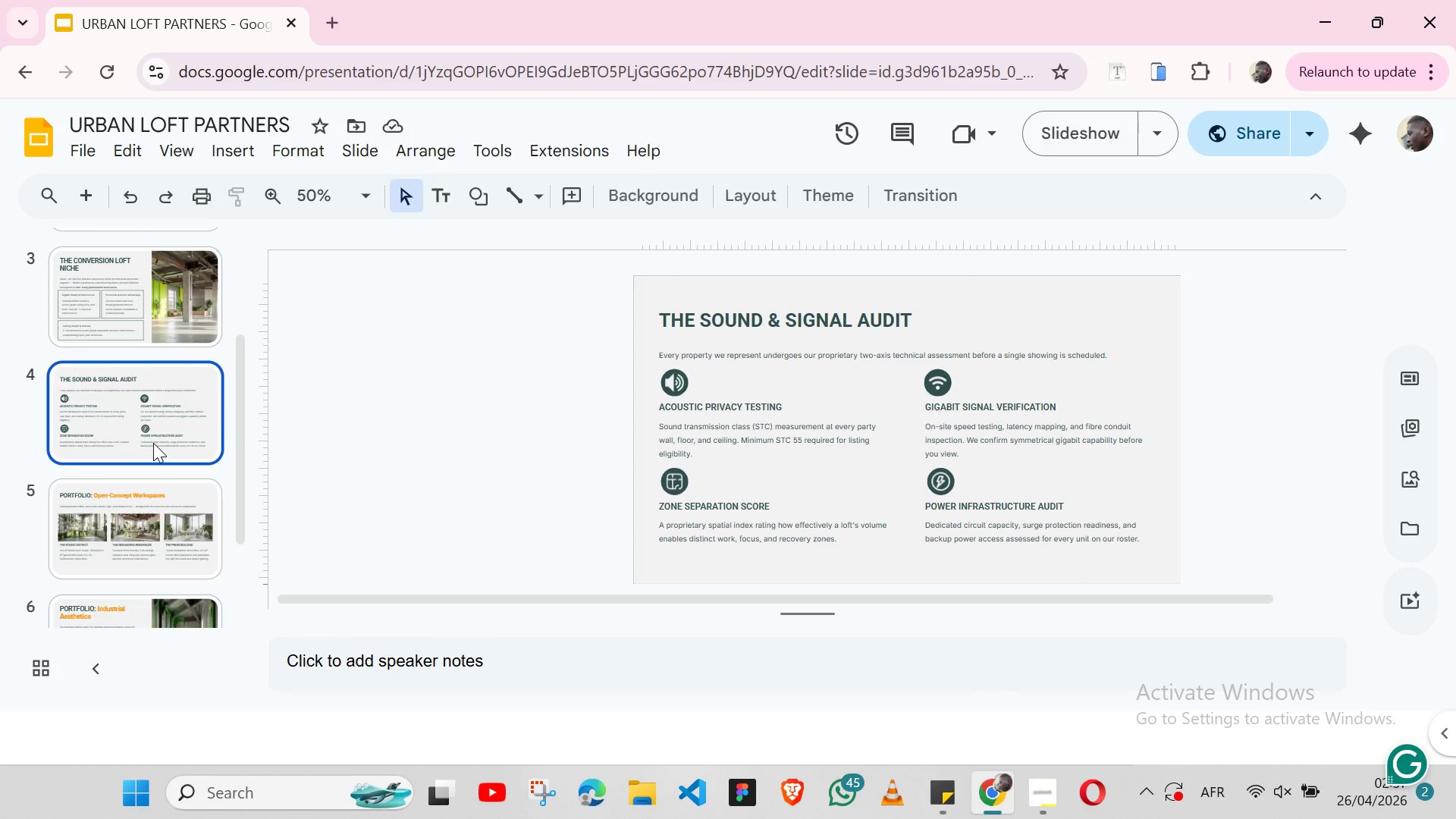 
wait(5.53)
 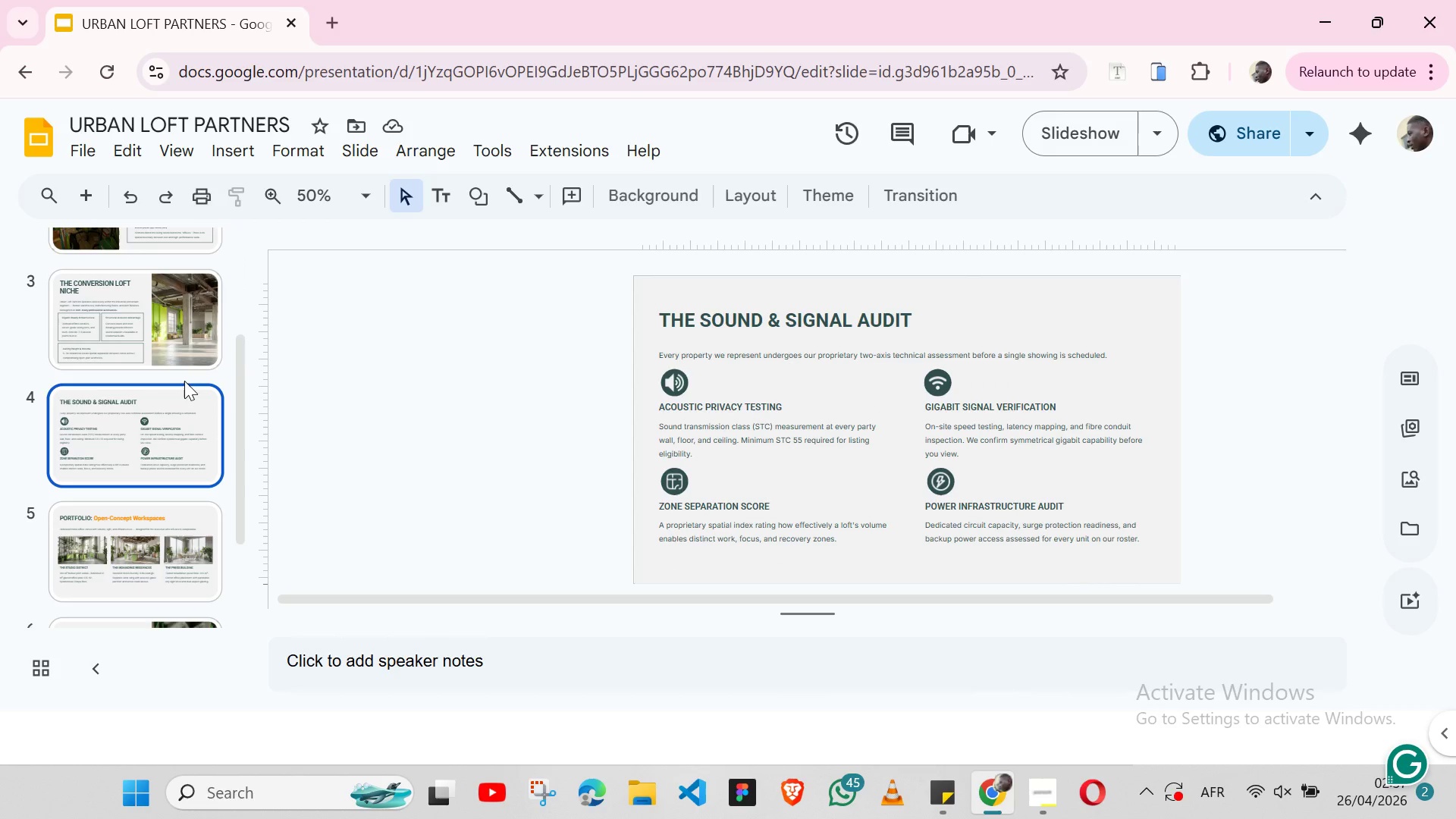 
left_click([117, 456])
 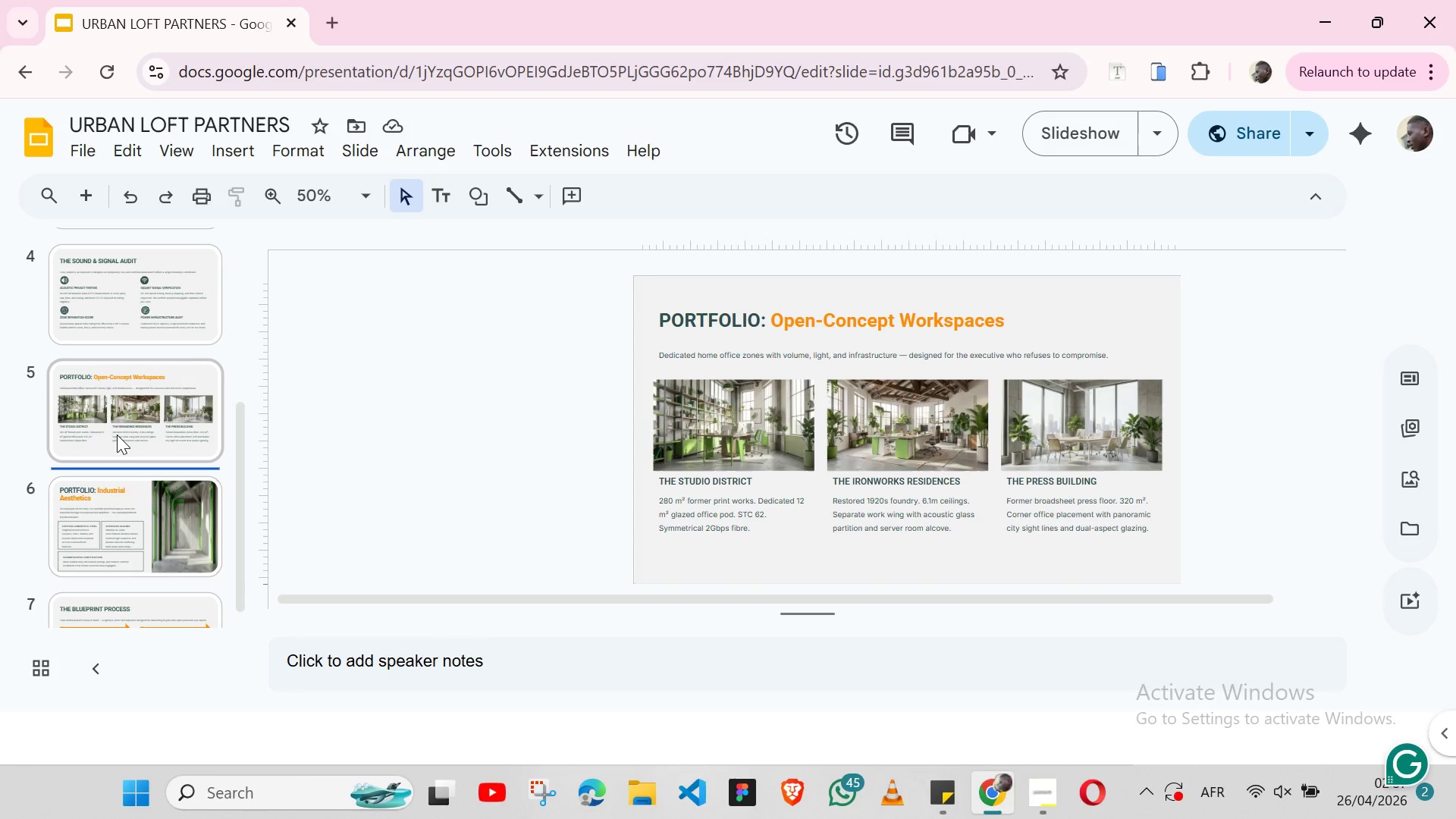 
left_click([117, 435])
 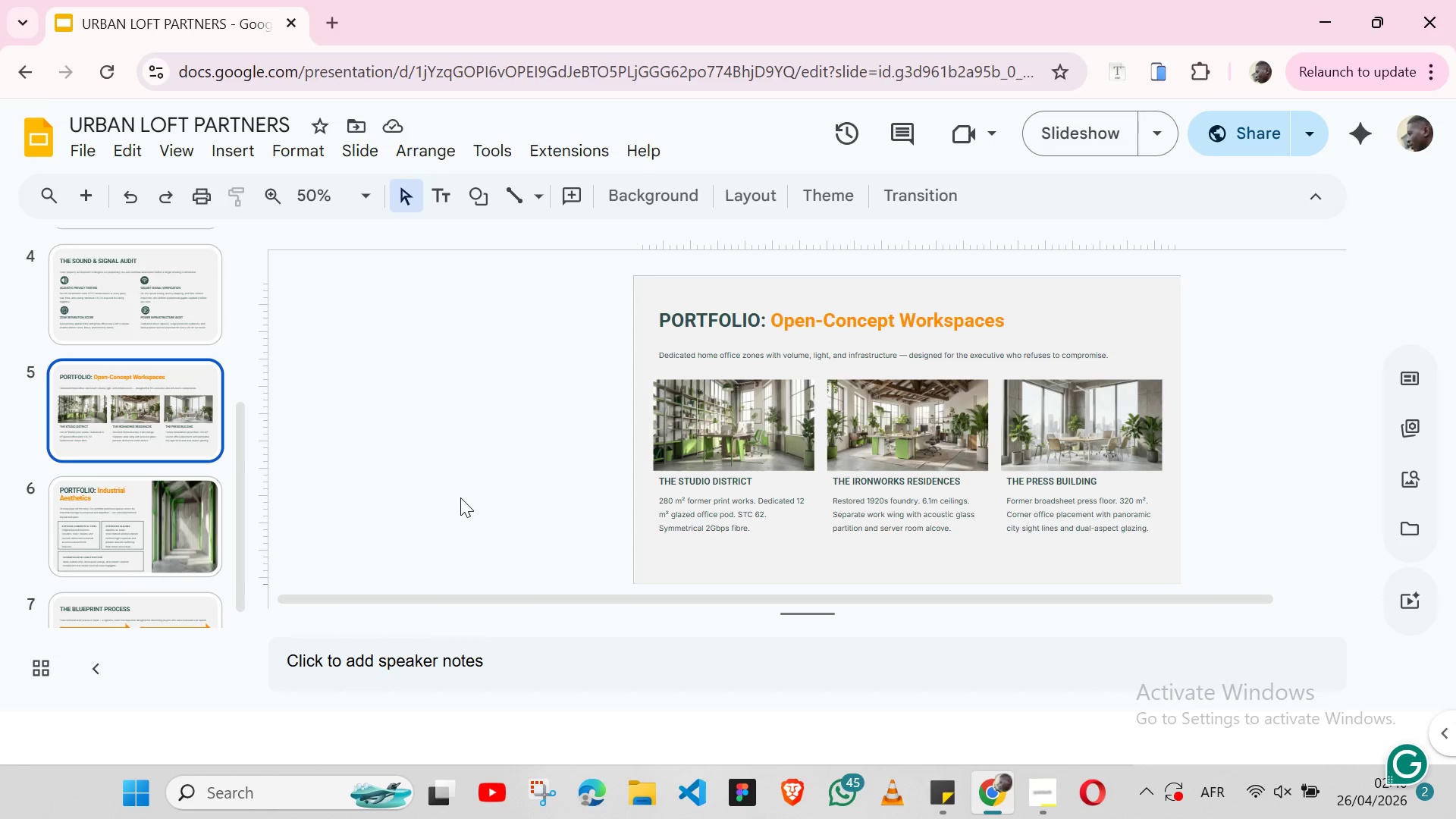 
wait(160.69)
 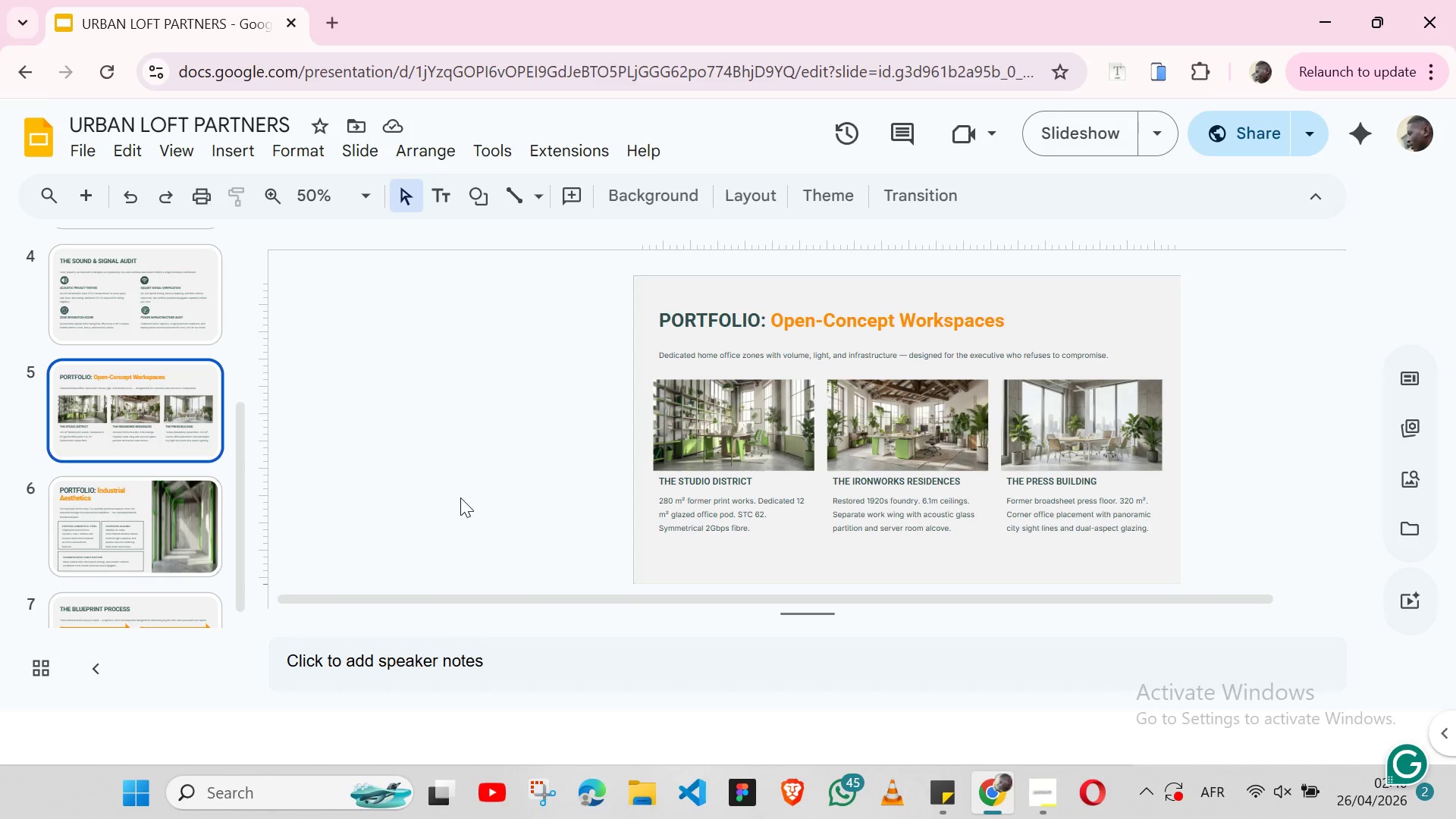 
left_click([140, 531])
 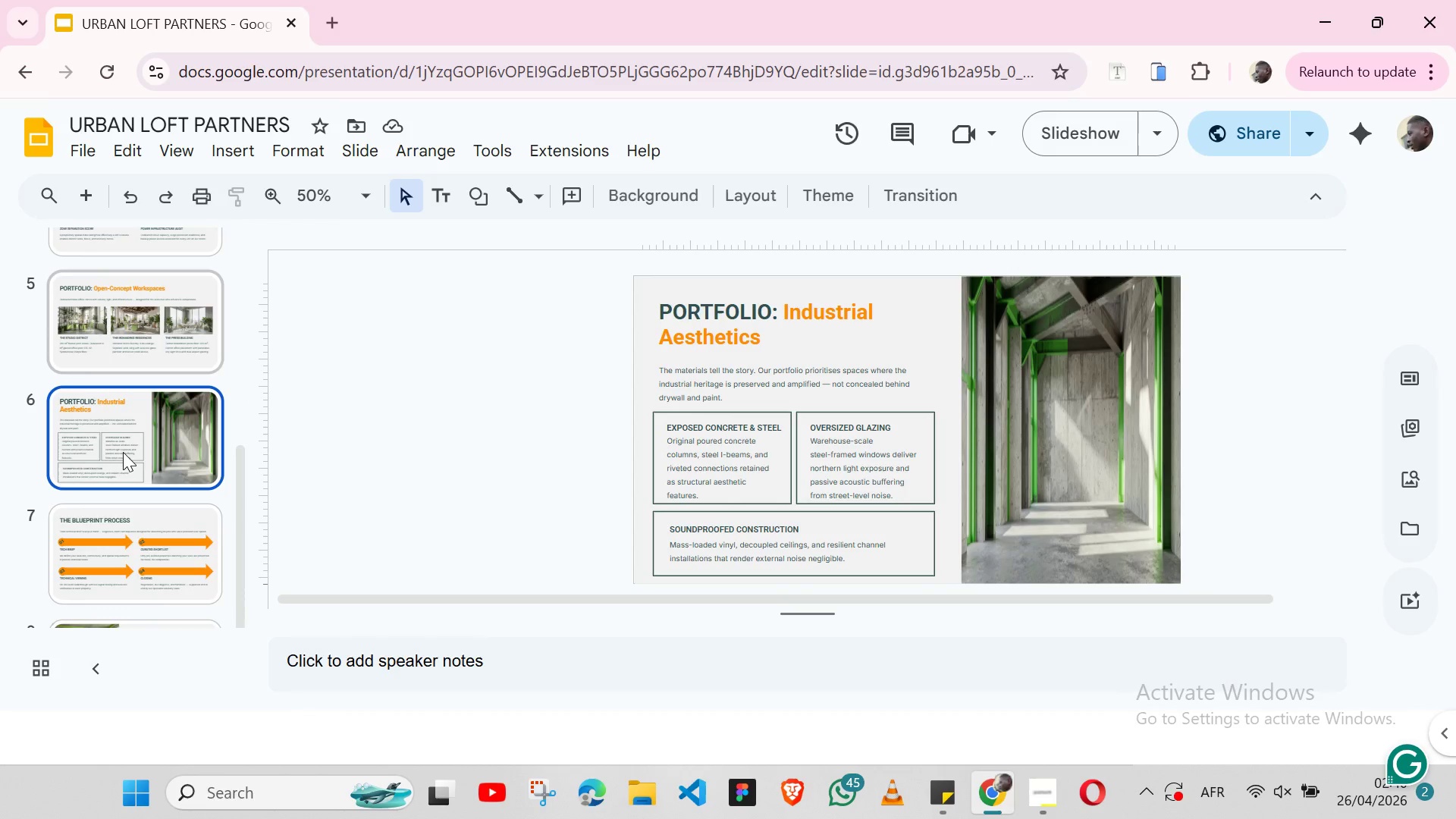 
wait(34.08)
 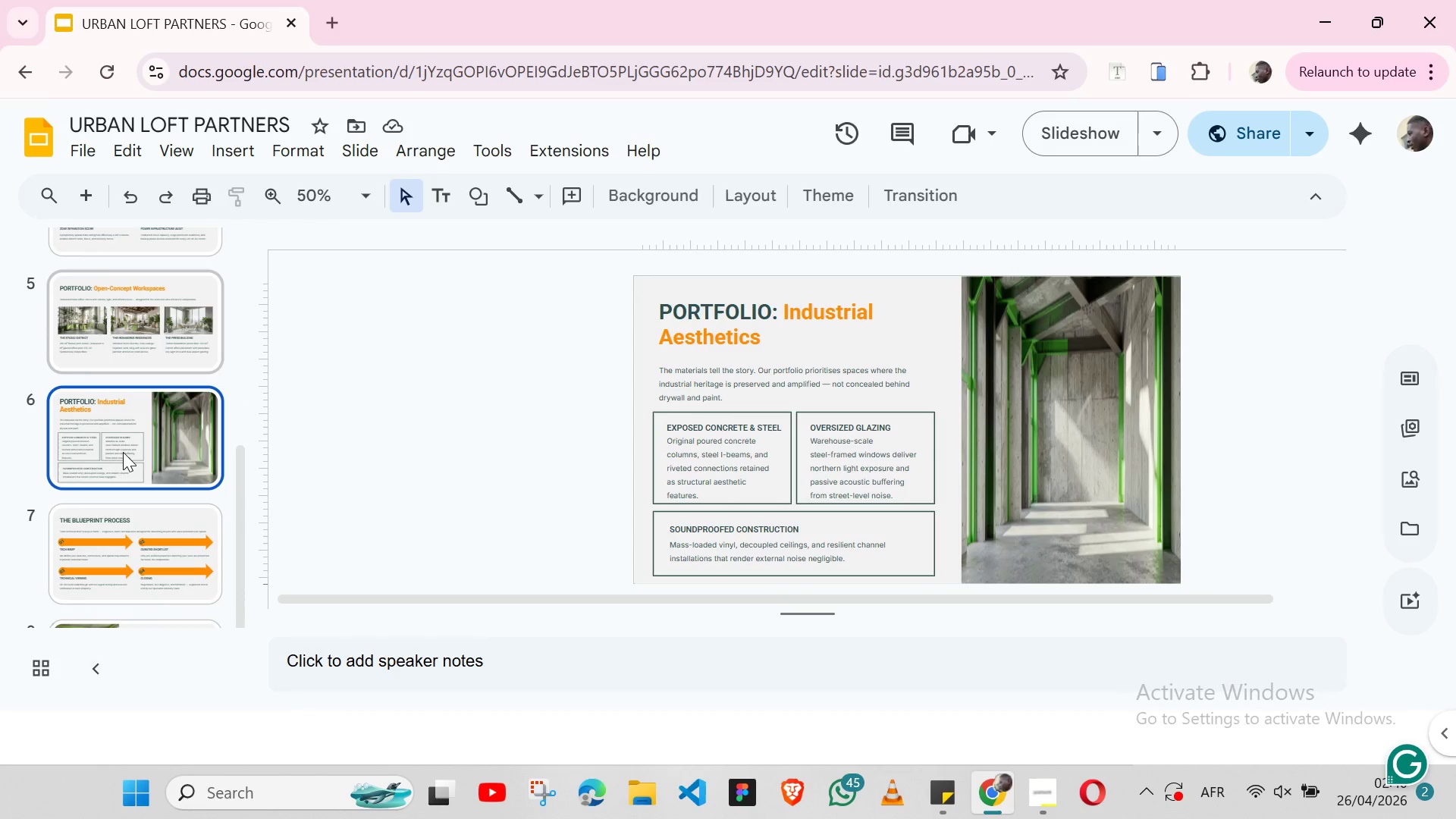 
left_click([115, 539])
 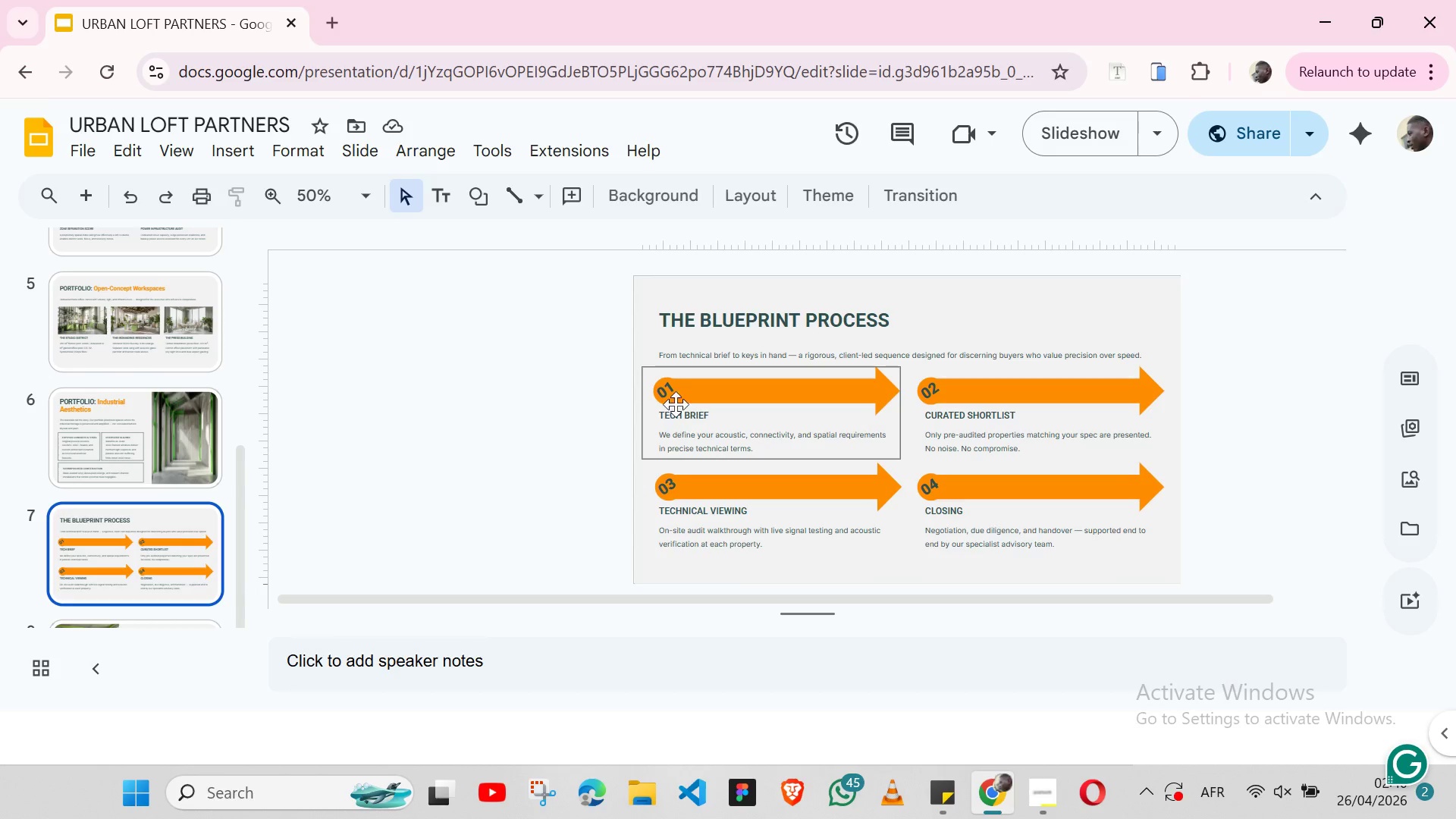 
wait(13.72)
 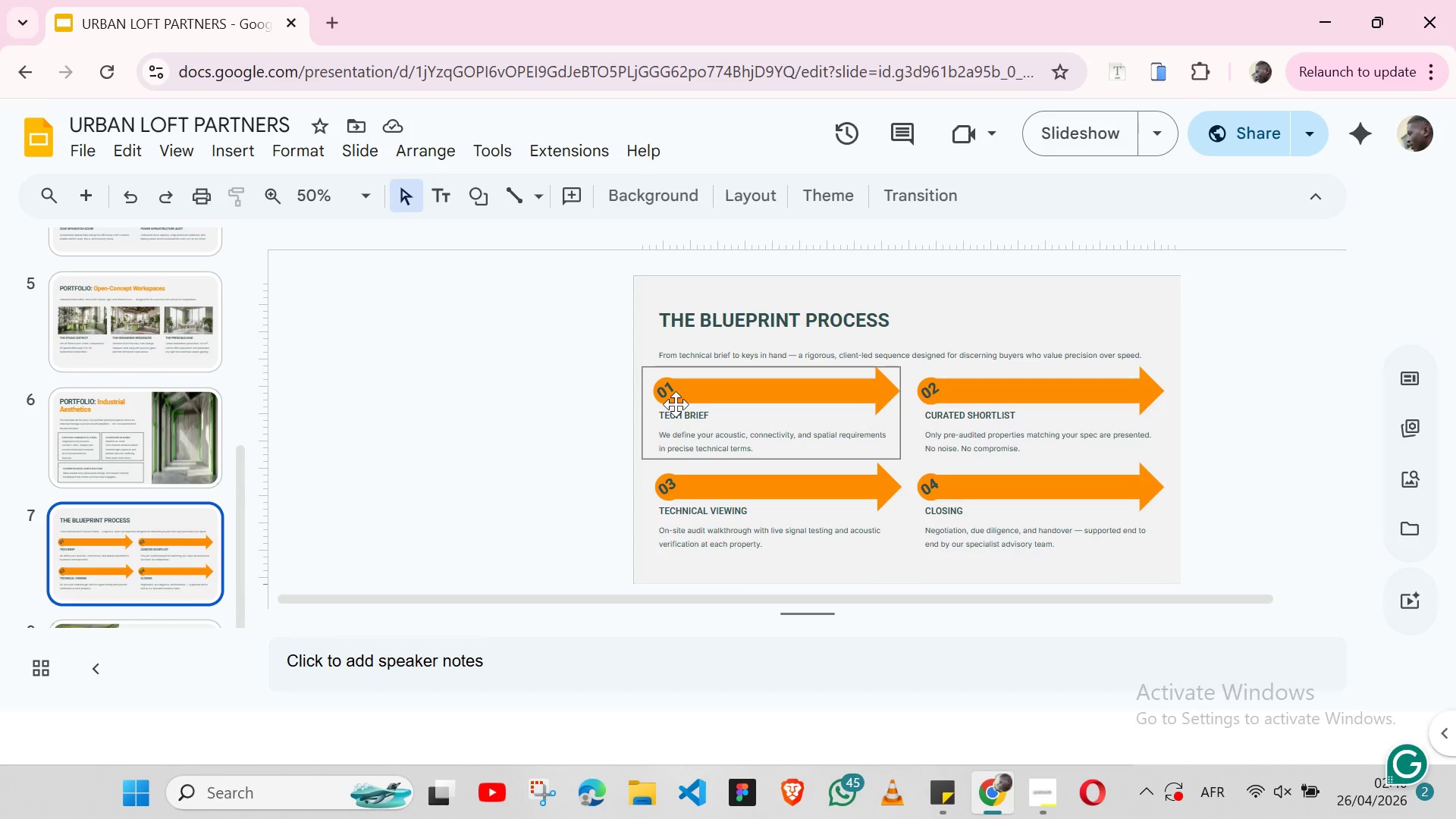 
left_click([657, 372])
 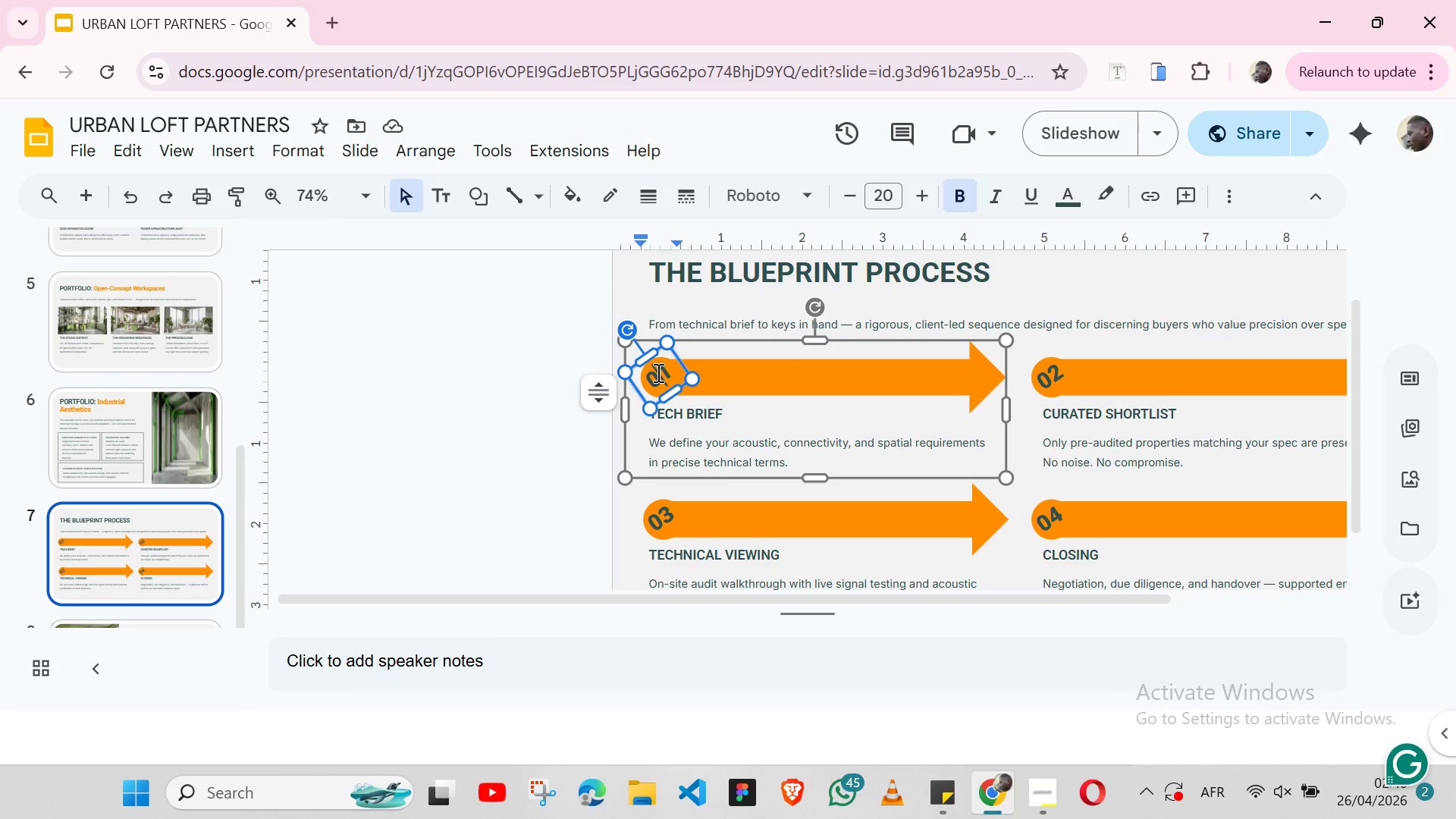 
key(ArrowRight)
 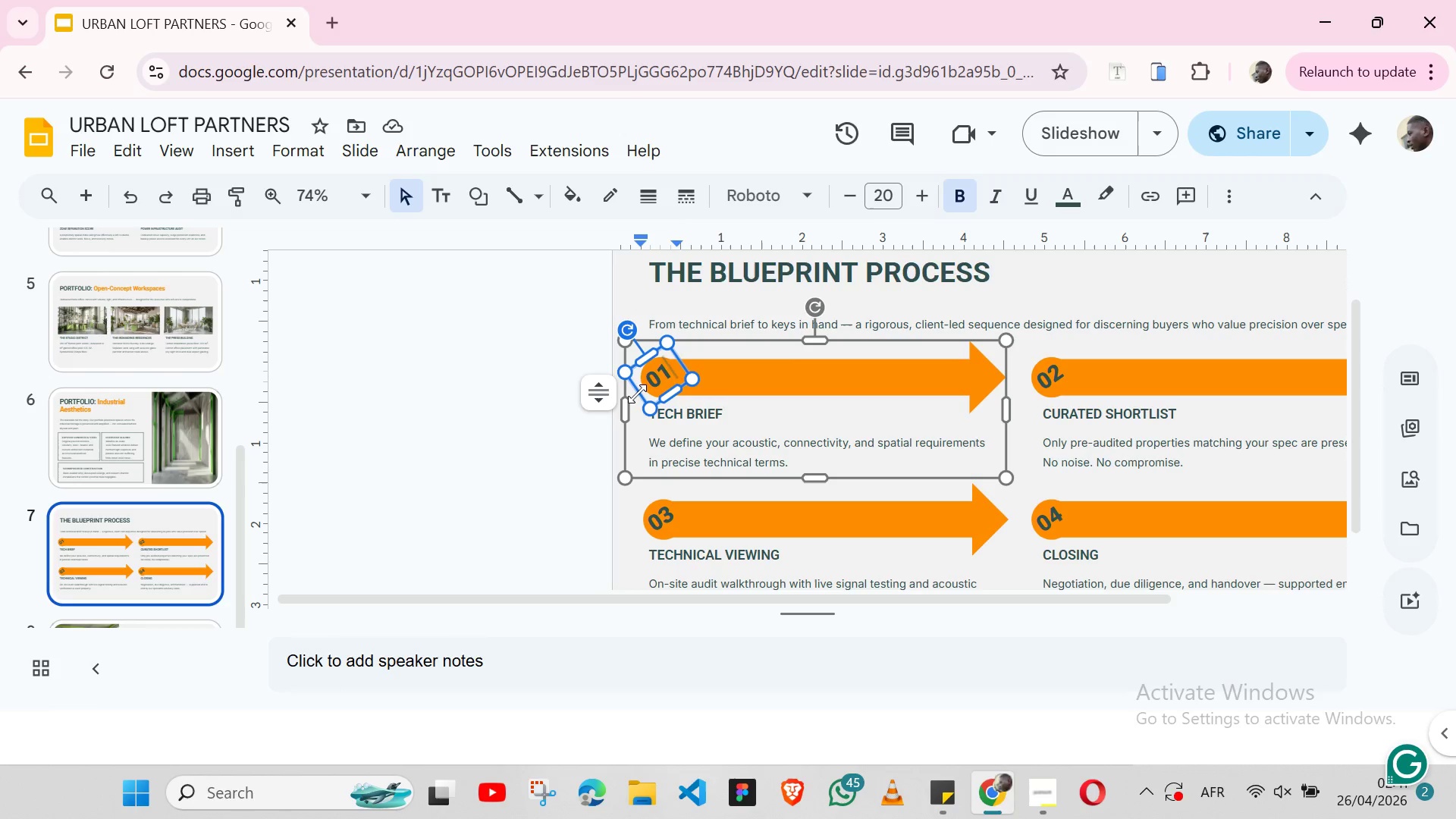 
wait(9.98)
 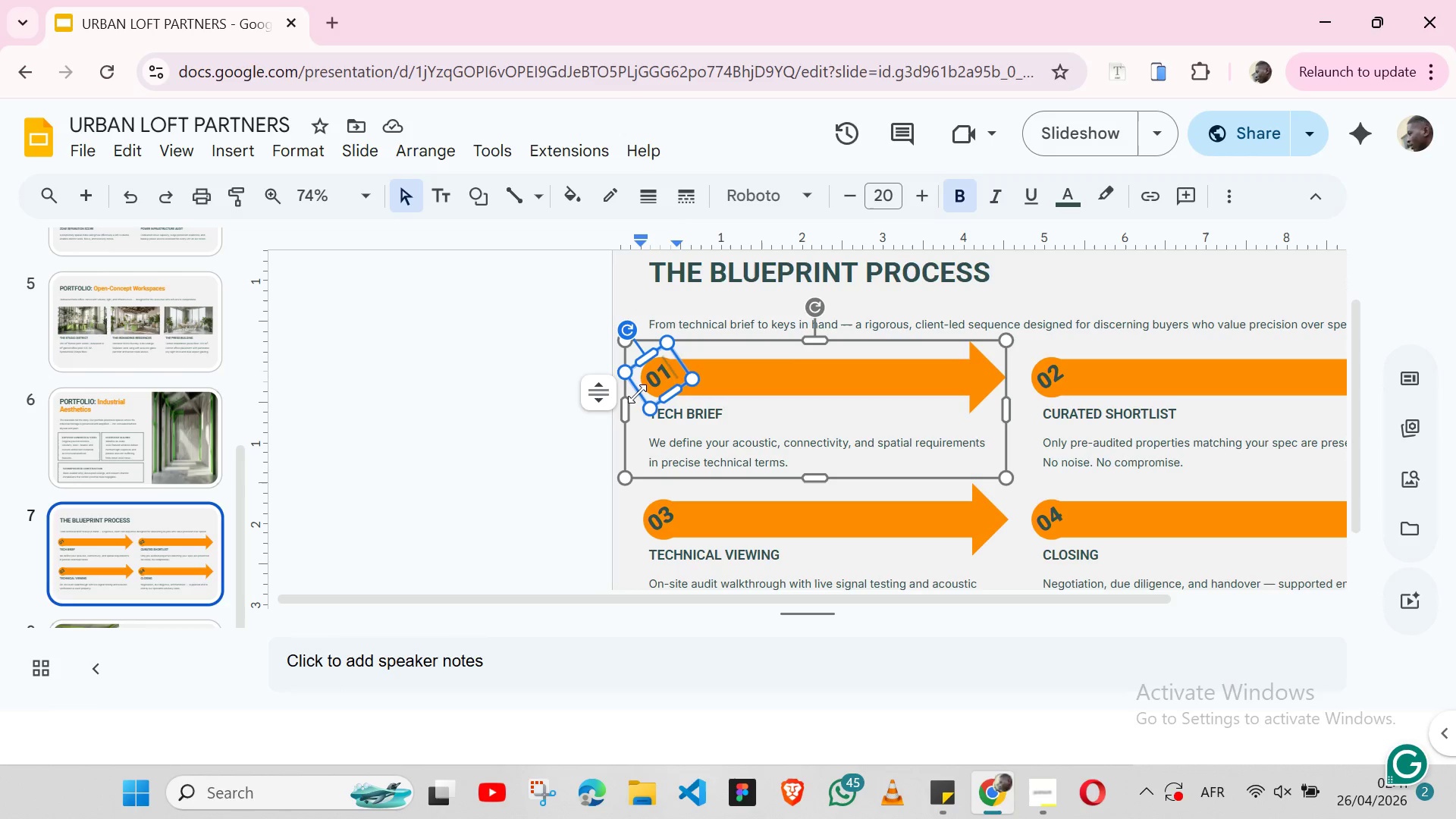 
left_click([657, 401])
 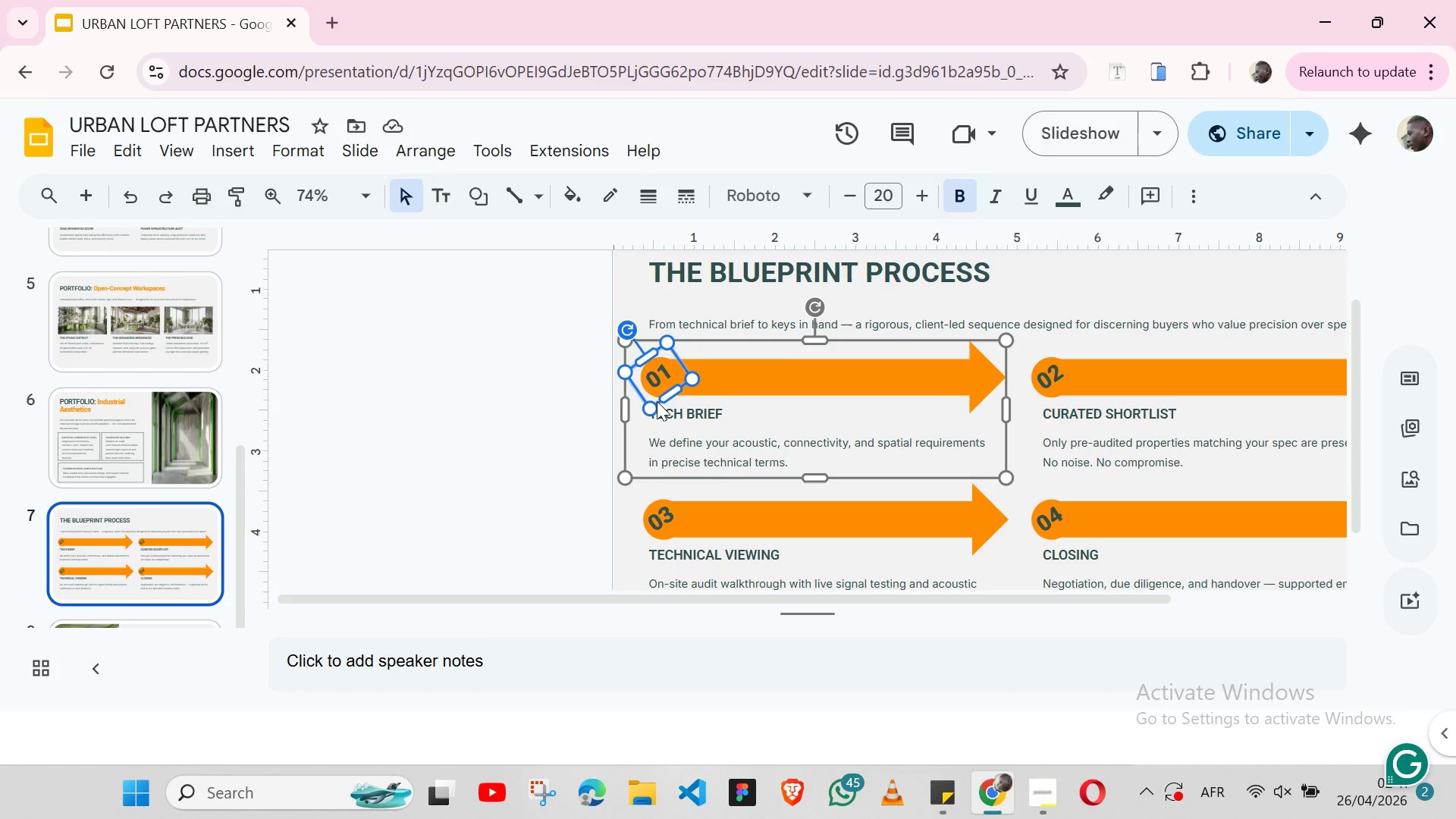 
key(ArrowRight)
 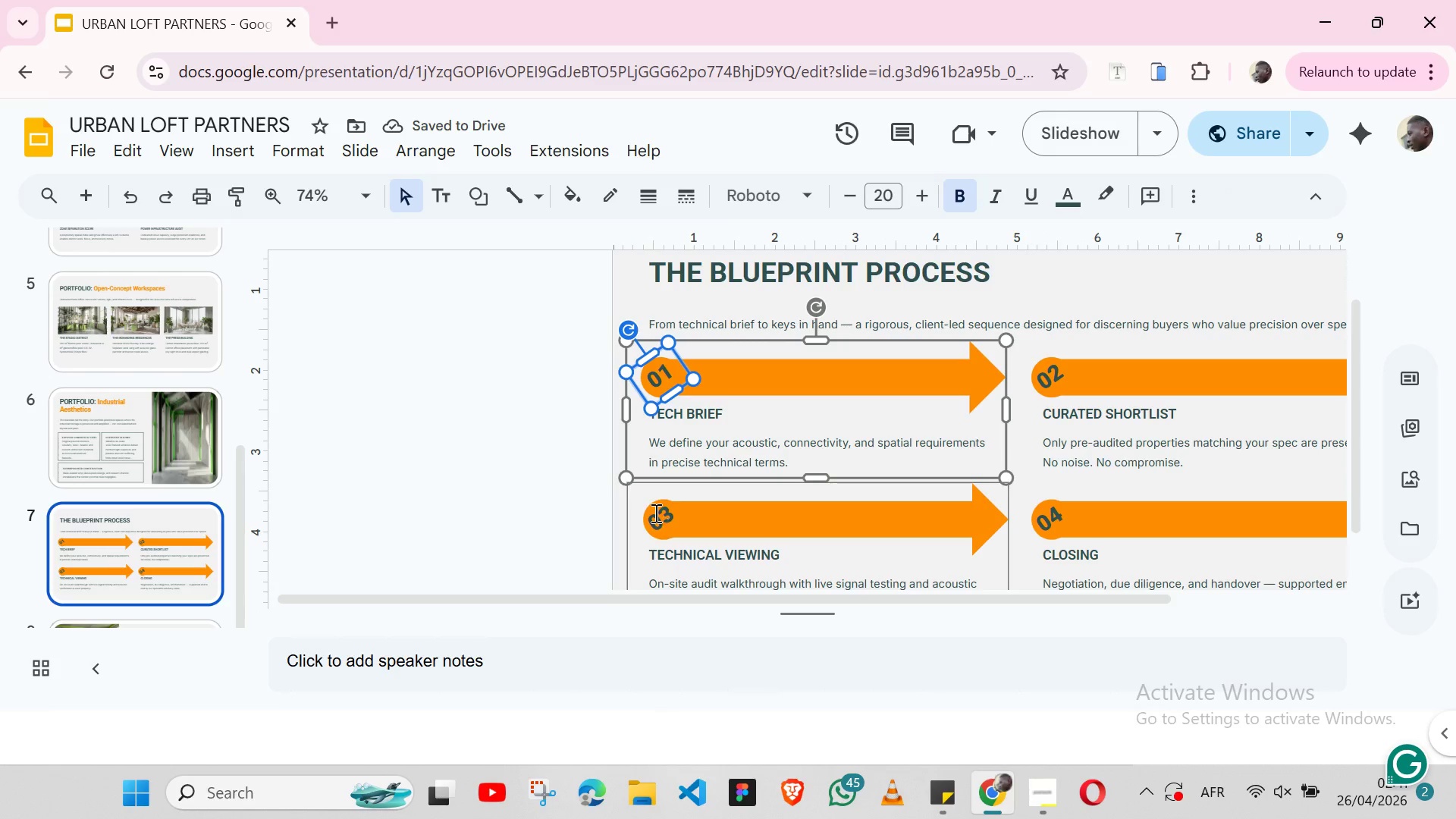 
wait(5.81)
 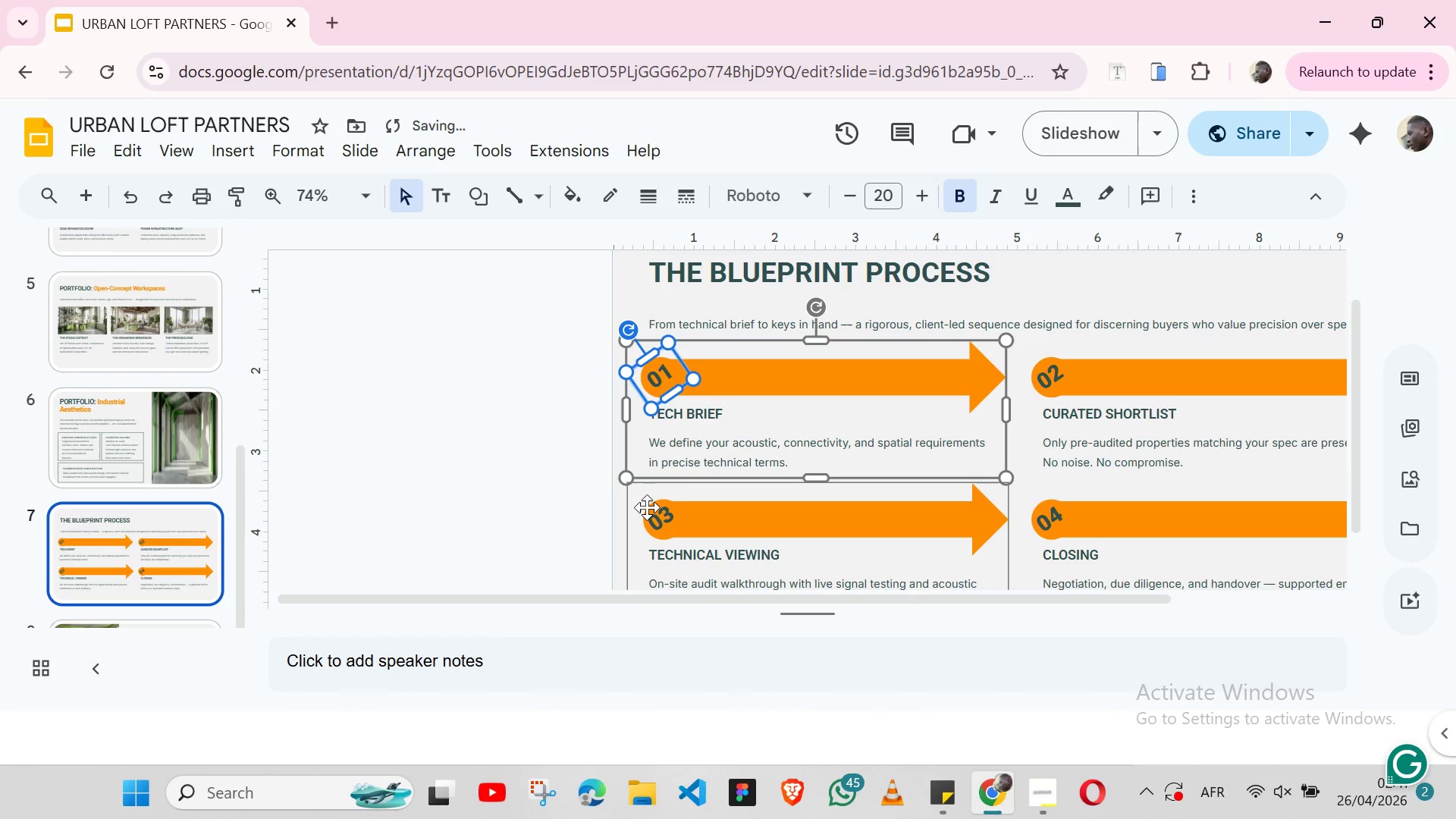 
left_click([653, 522])
 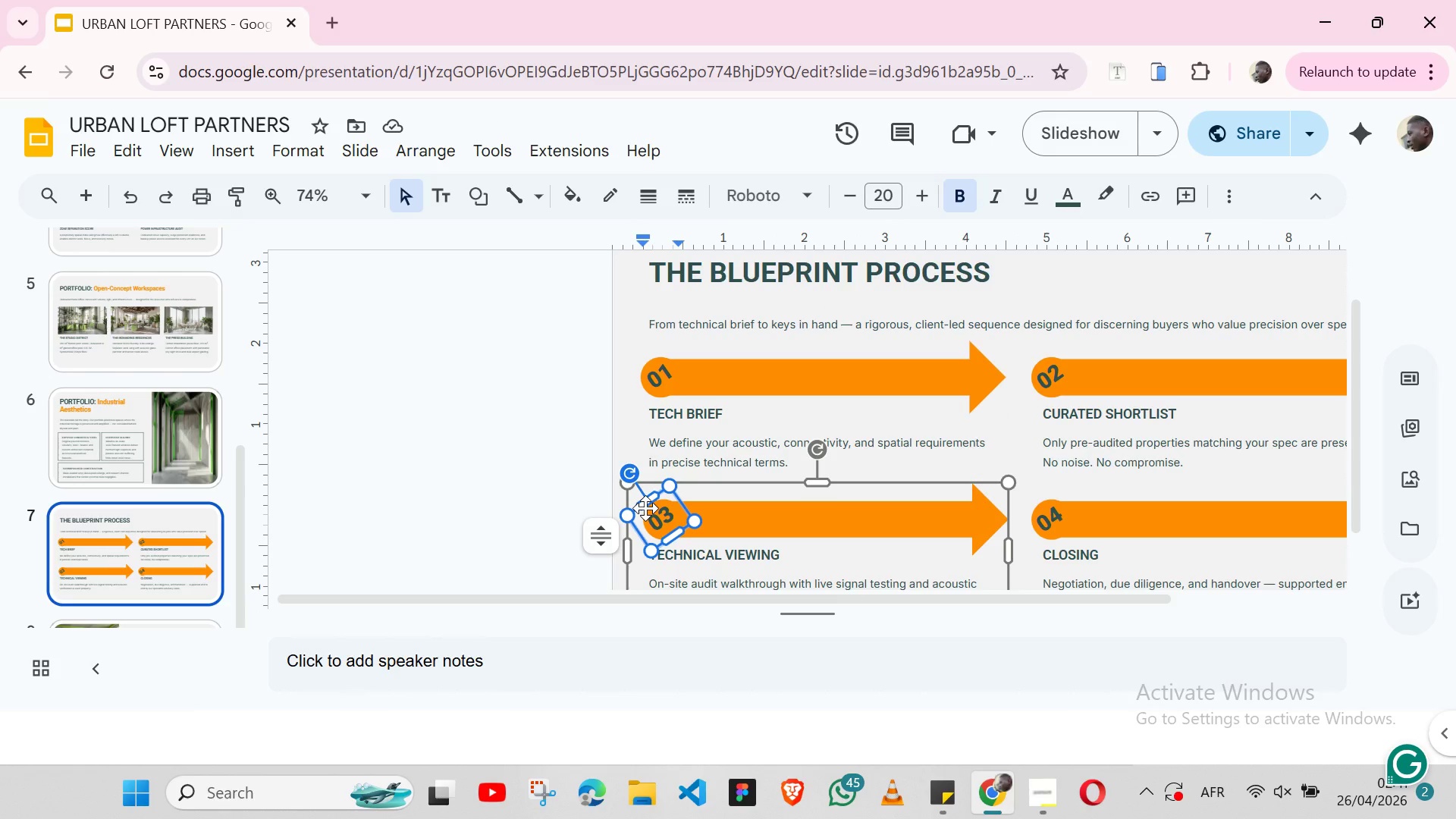 
left_click([645, 508])
 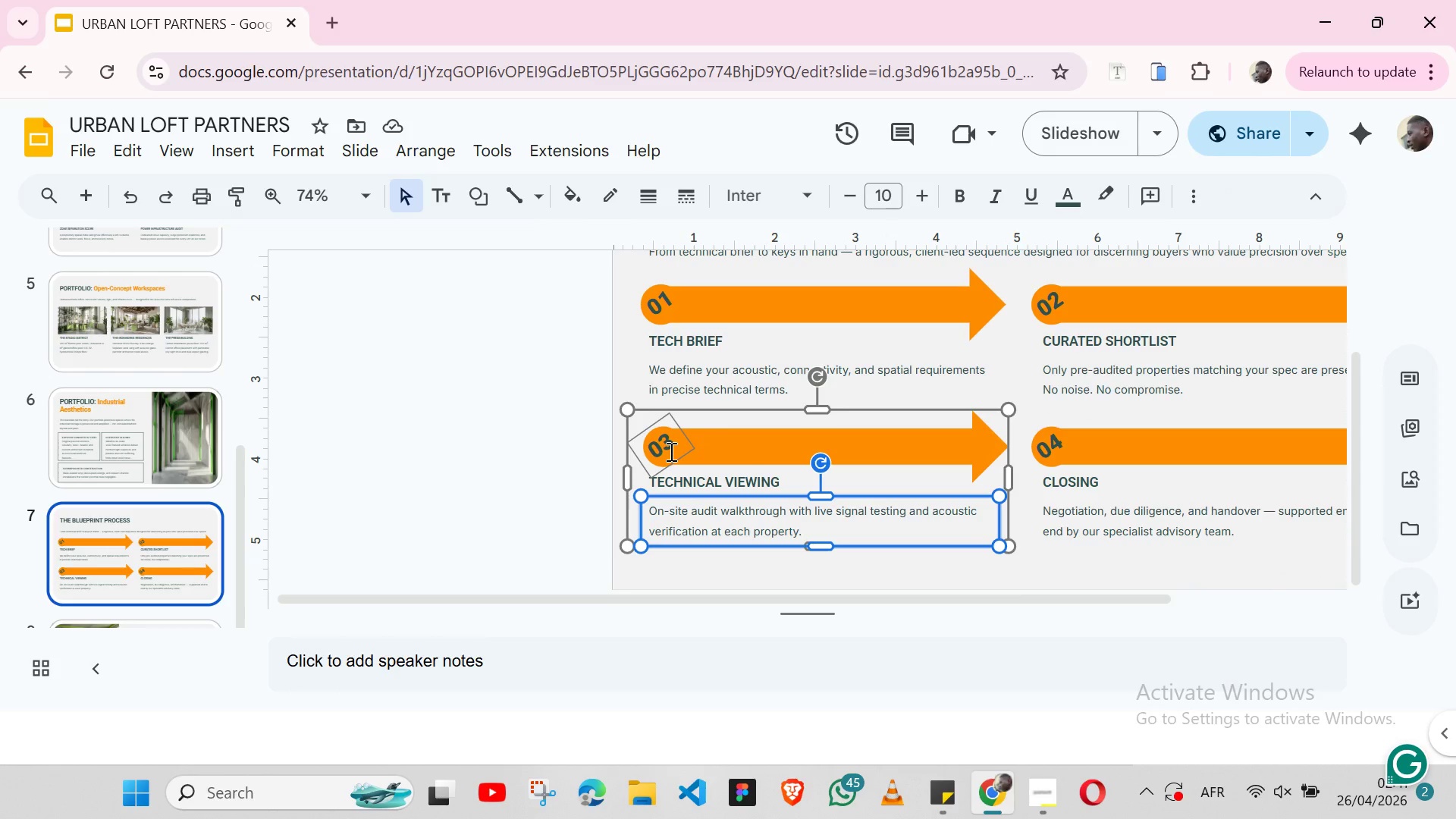 
left_click([672, 462])
 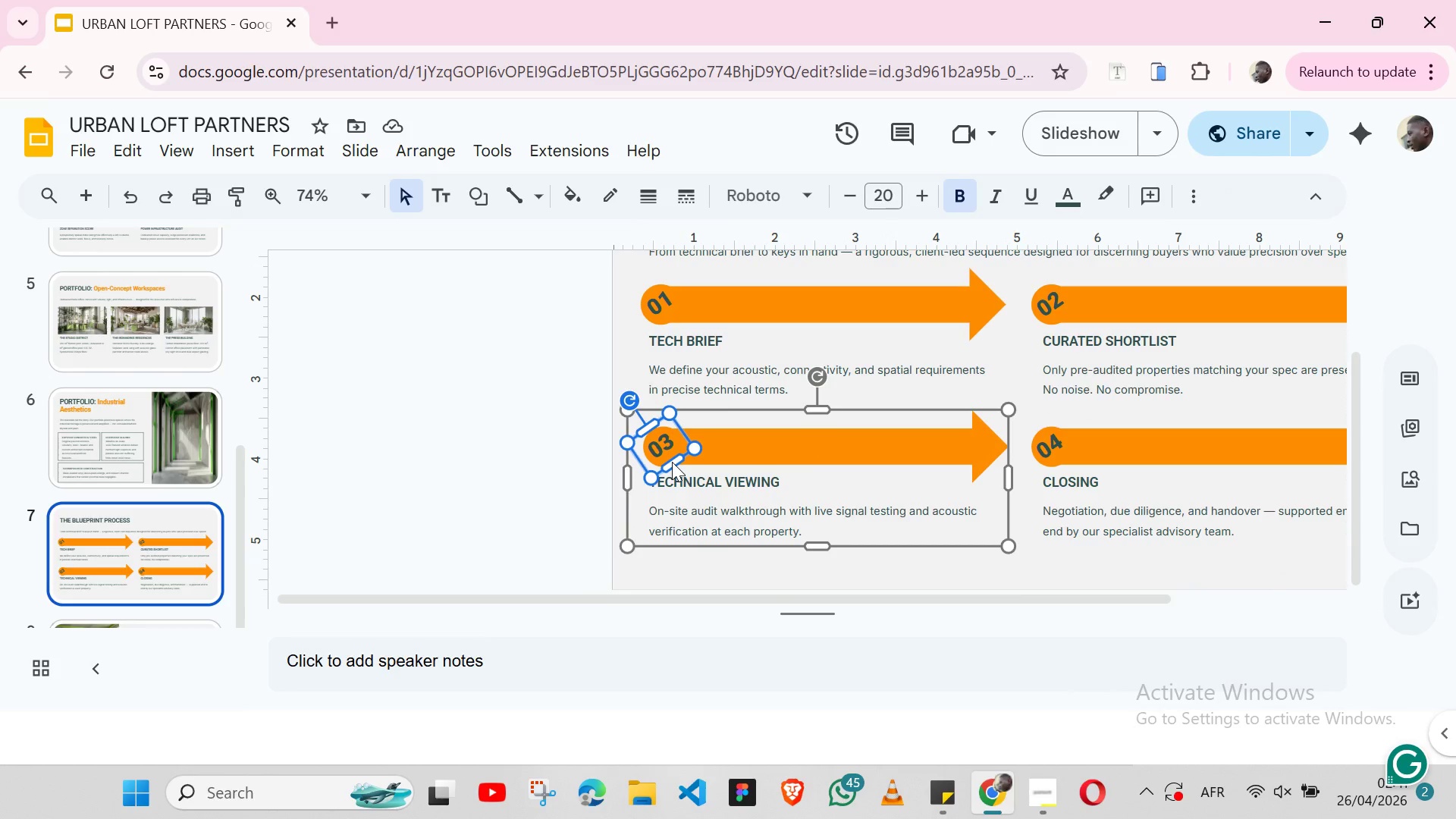 
key(ArrowRight)
 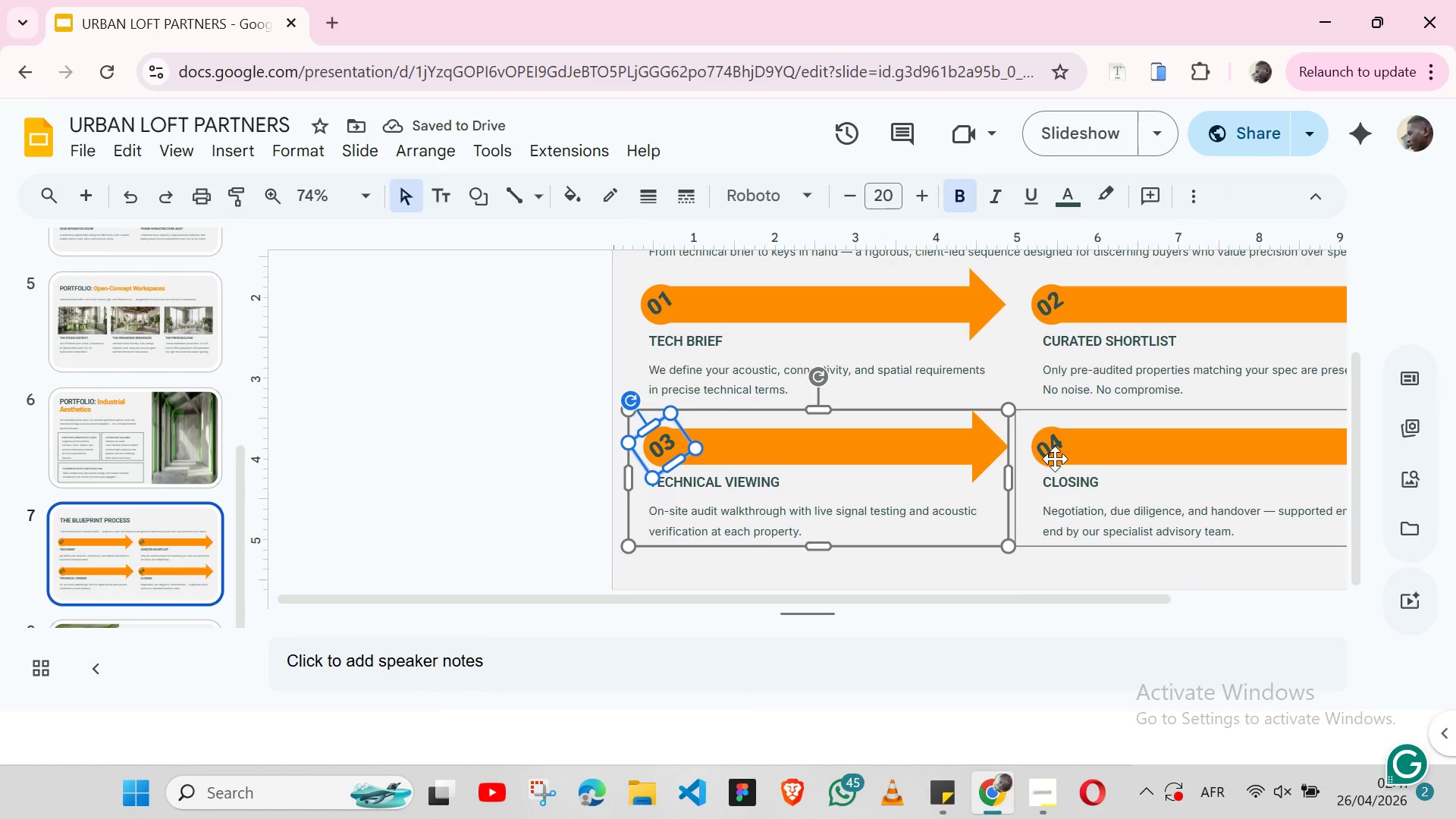 
left_click([1050, 459])
 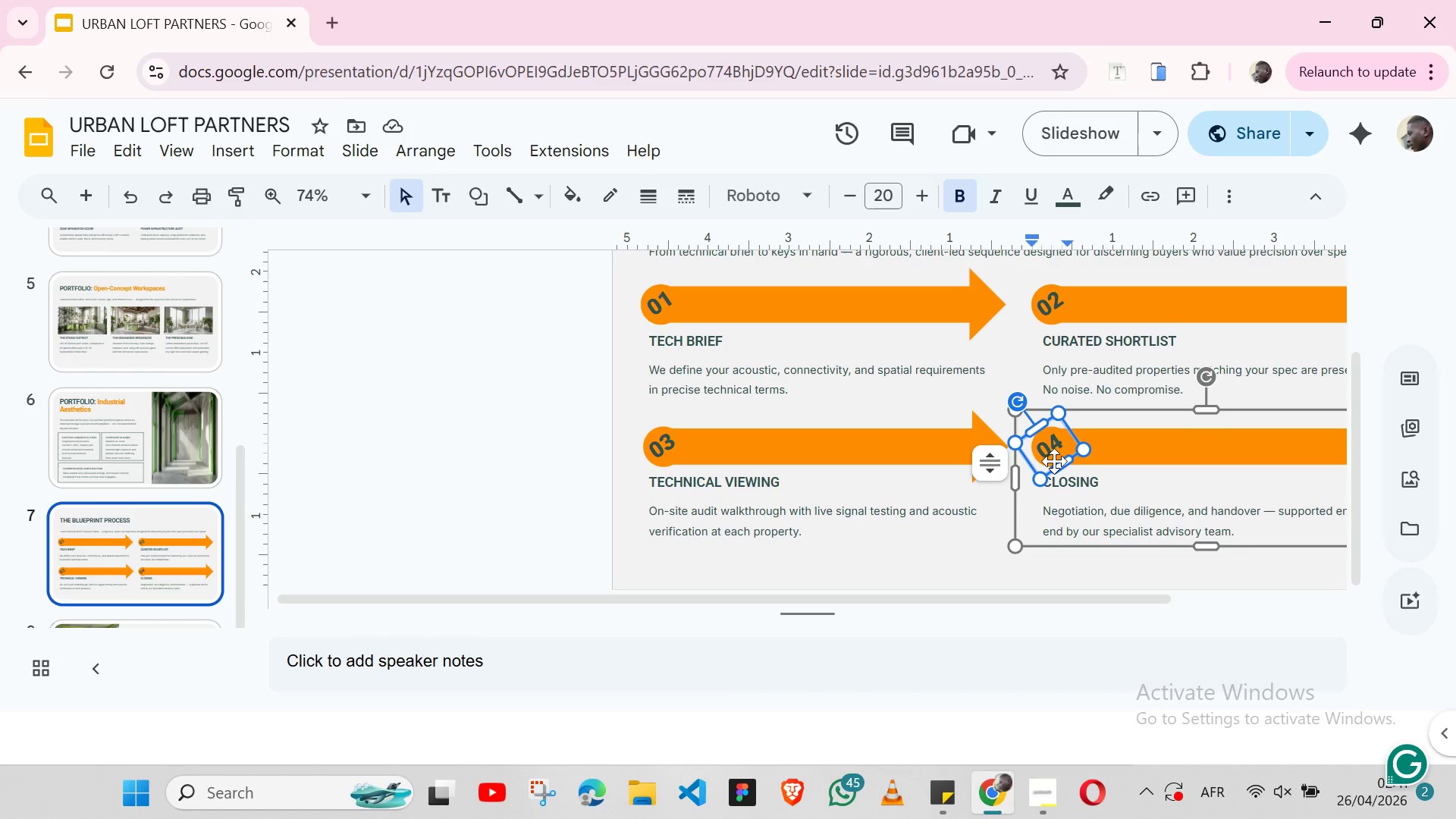 
left_click([1055, 461])
 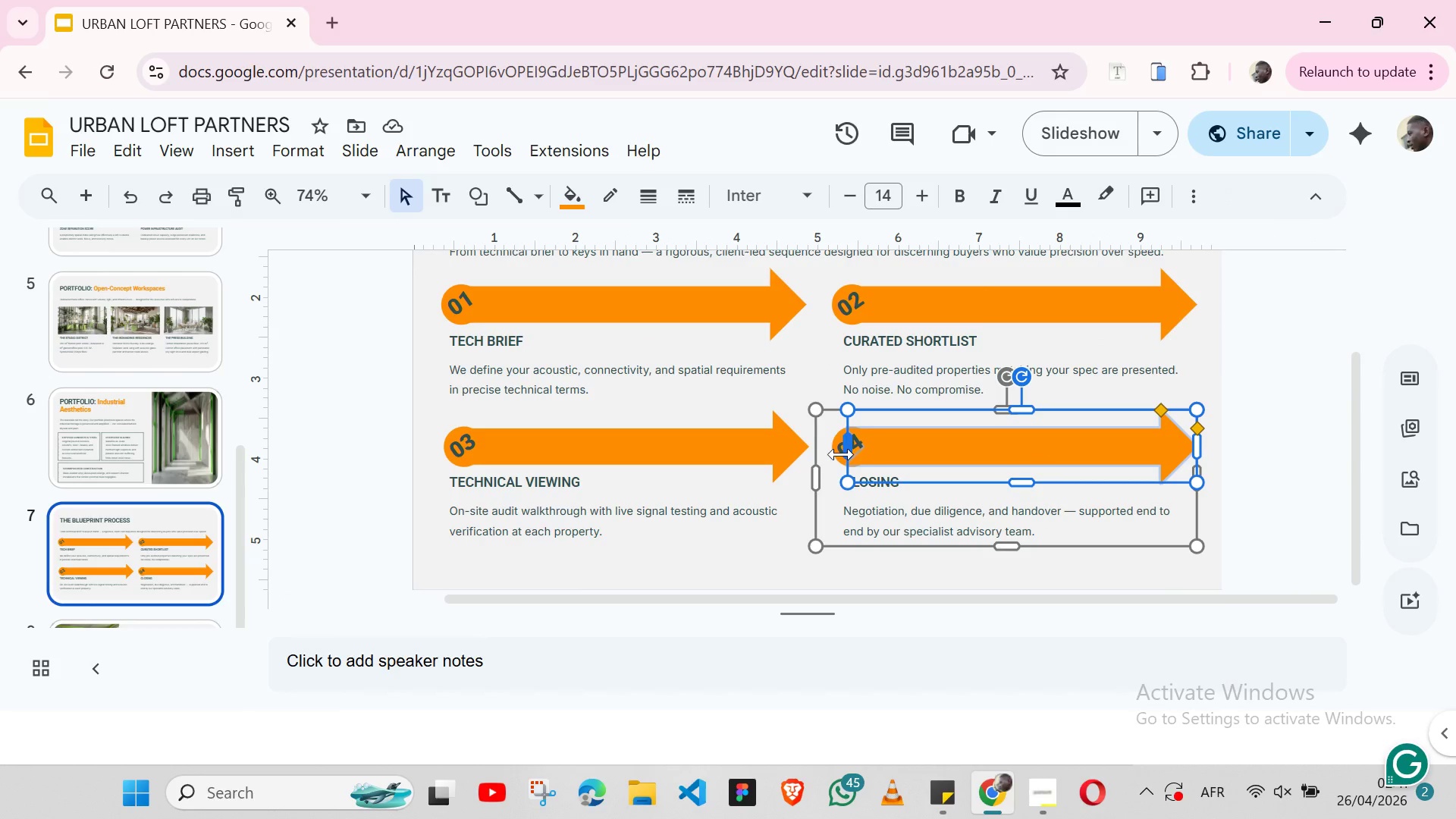 
left_click([831, 454])
 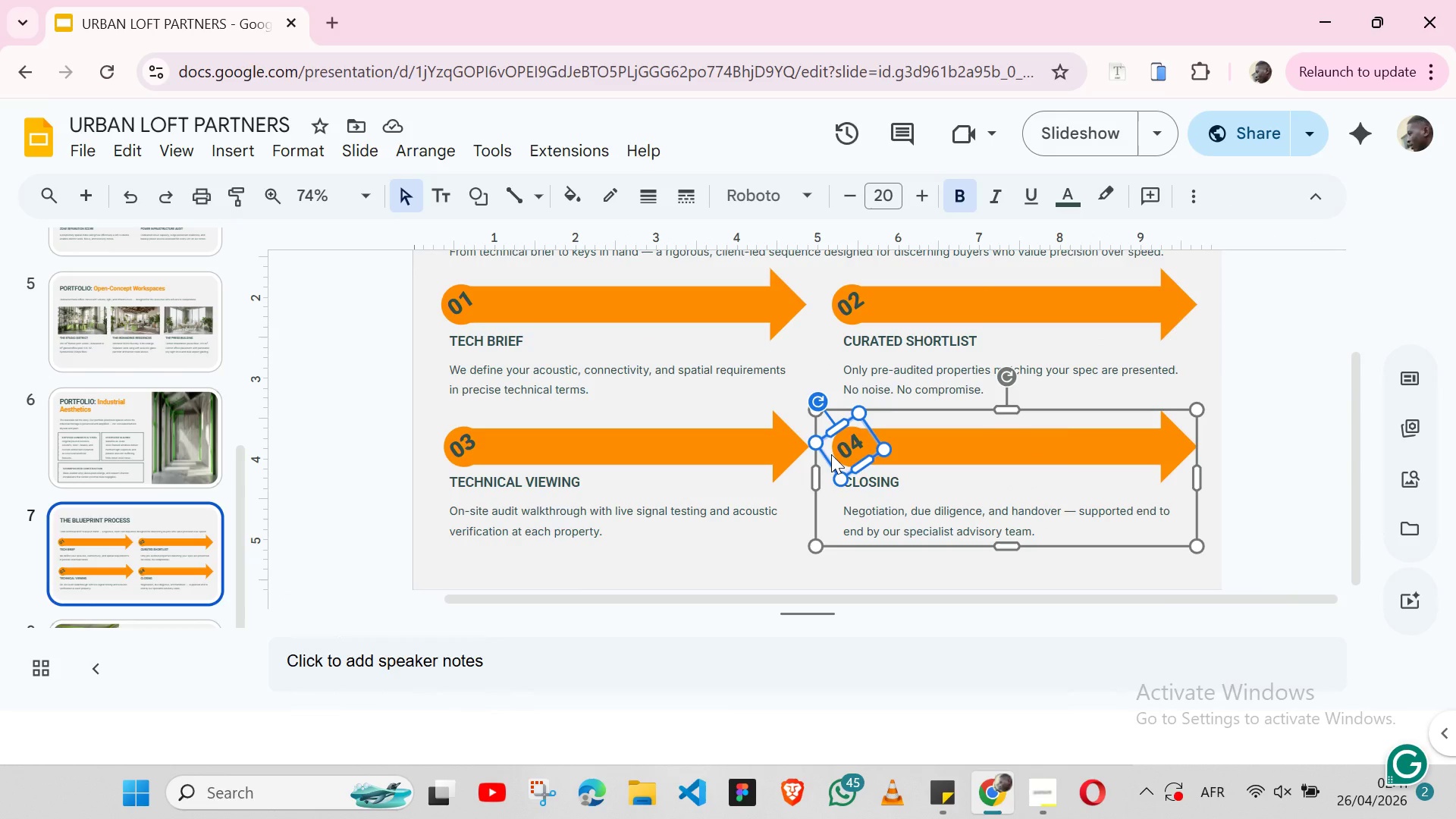 
key(ArrowRight)
 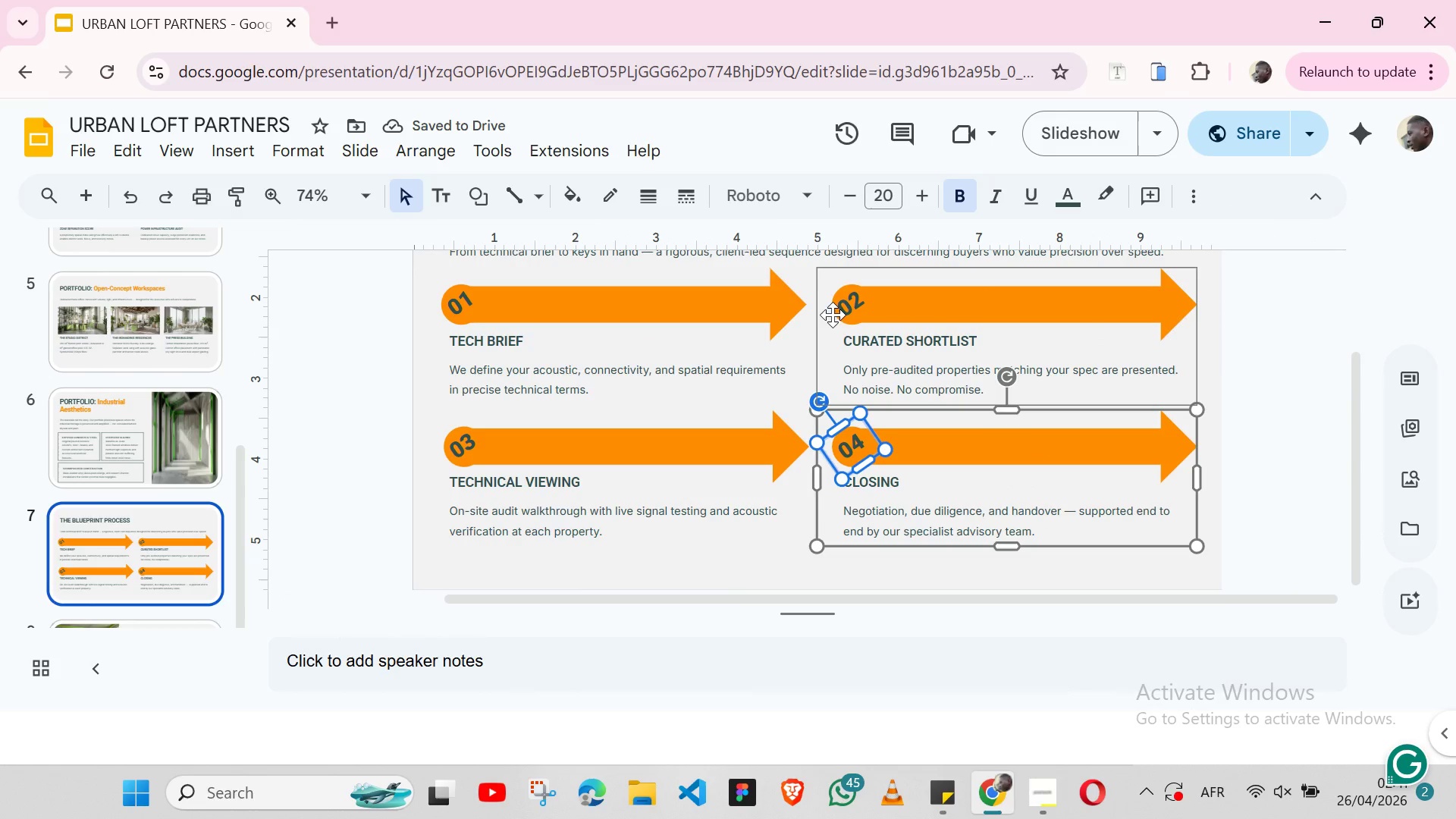 
left_click([845, 312])
 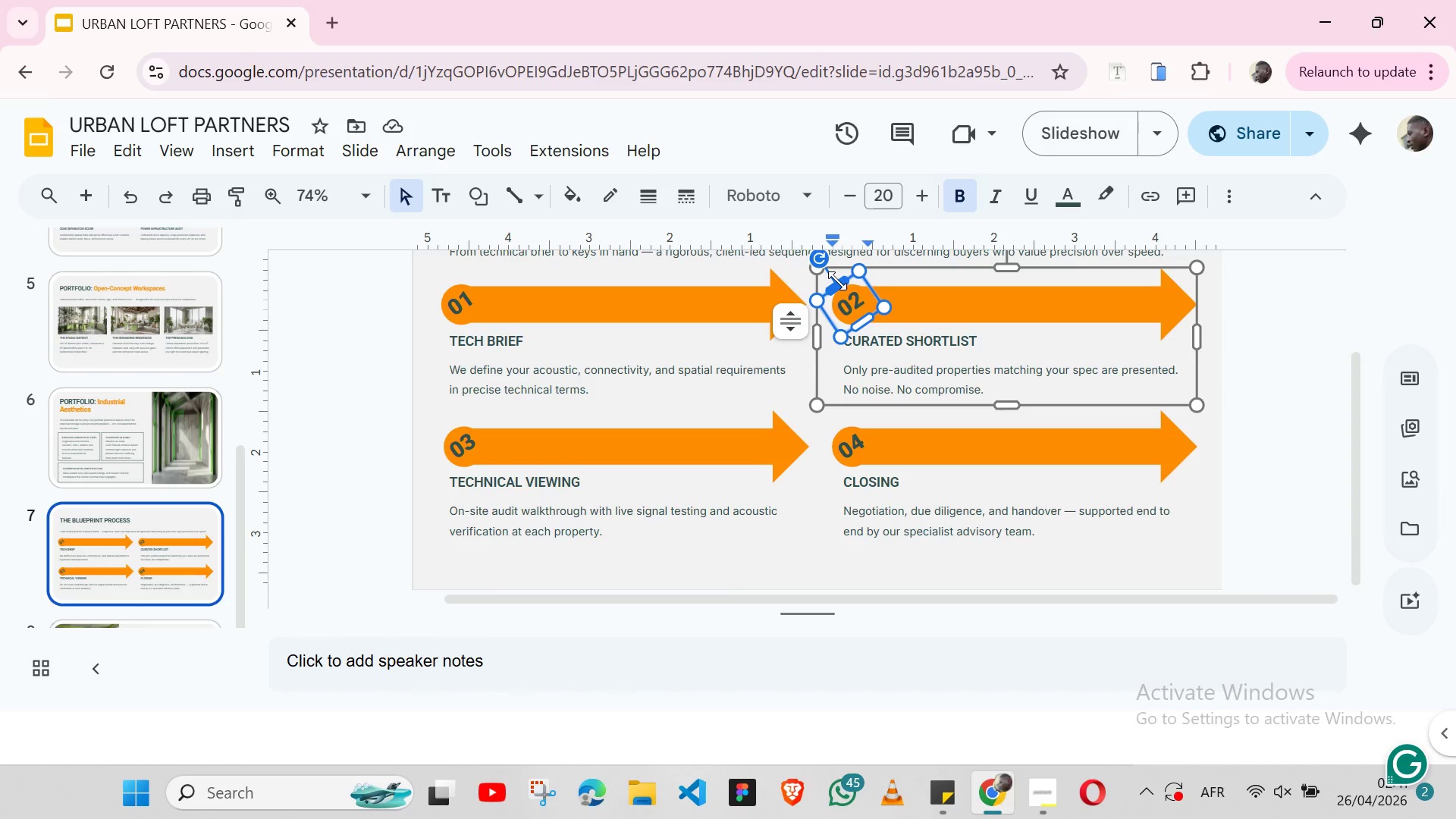 
wait(6.34)
 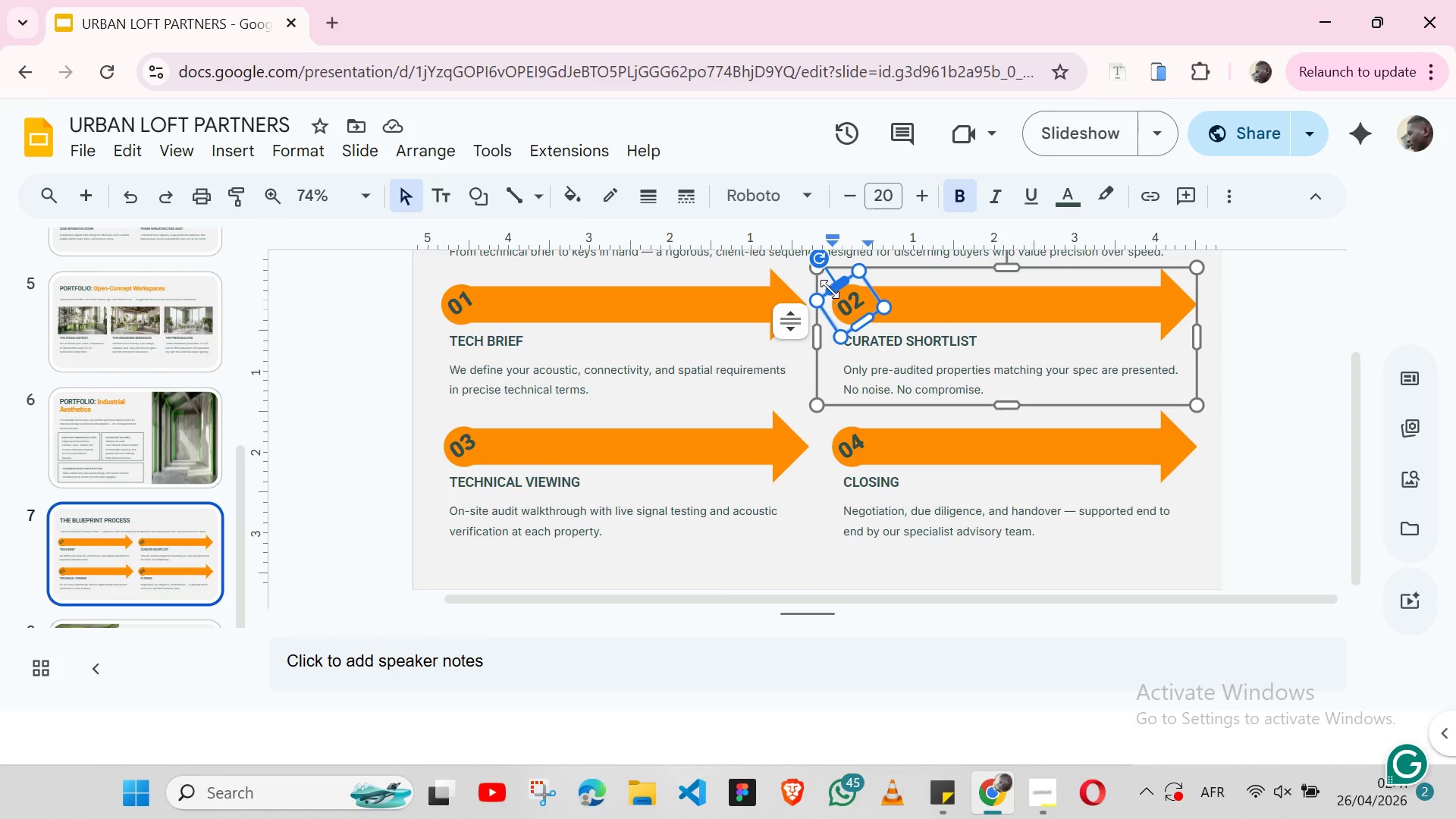 
left_click([833, 295])
 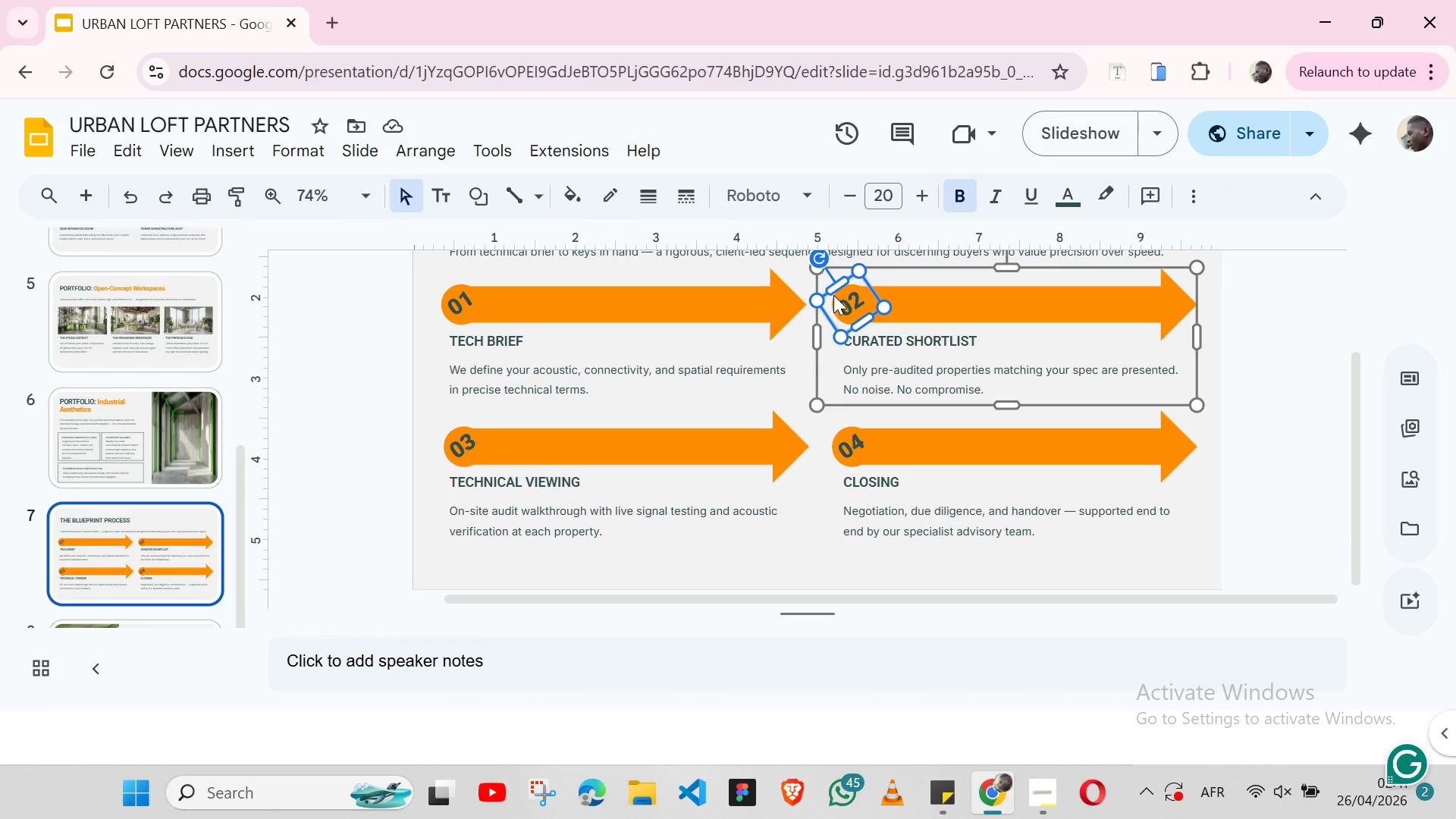 
key(ArrowRight)
 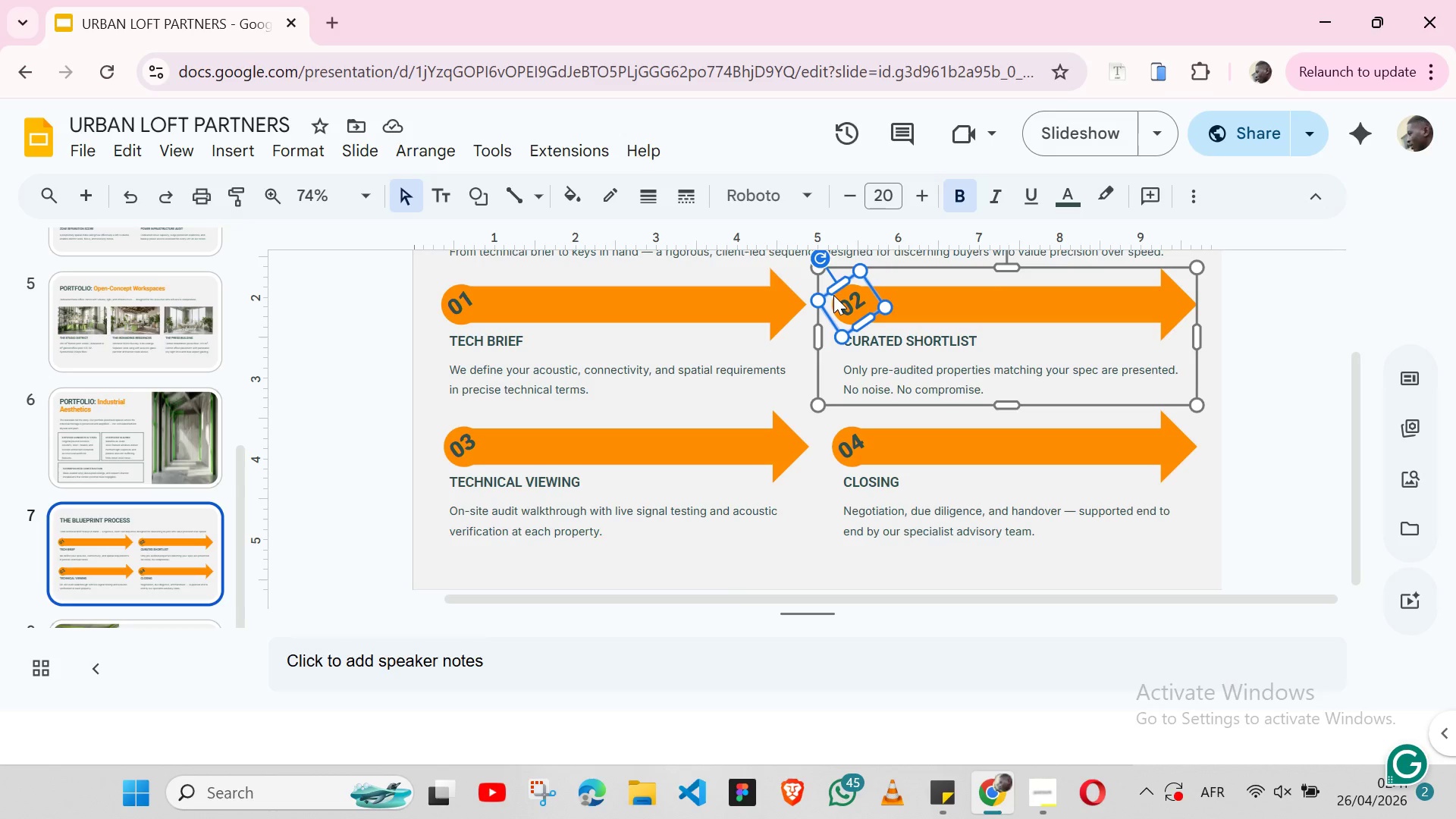 
wait(7.47)
 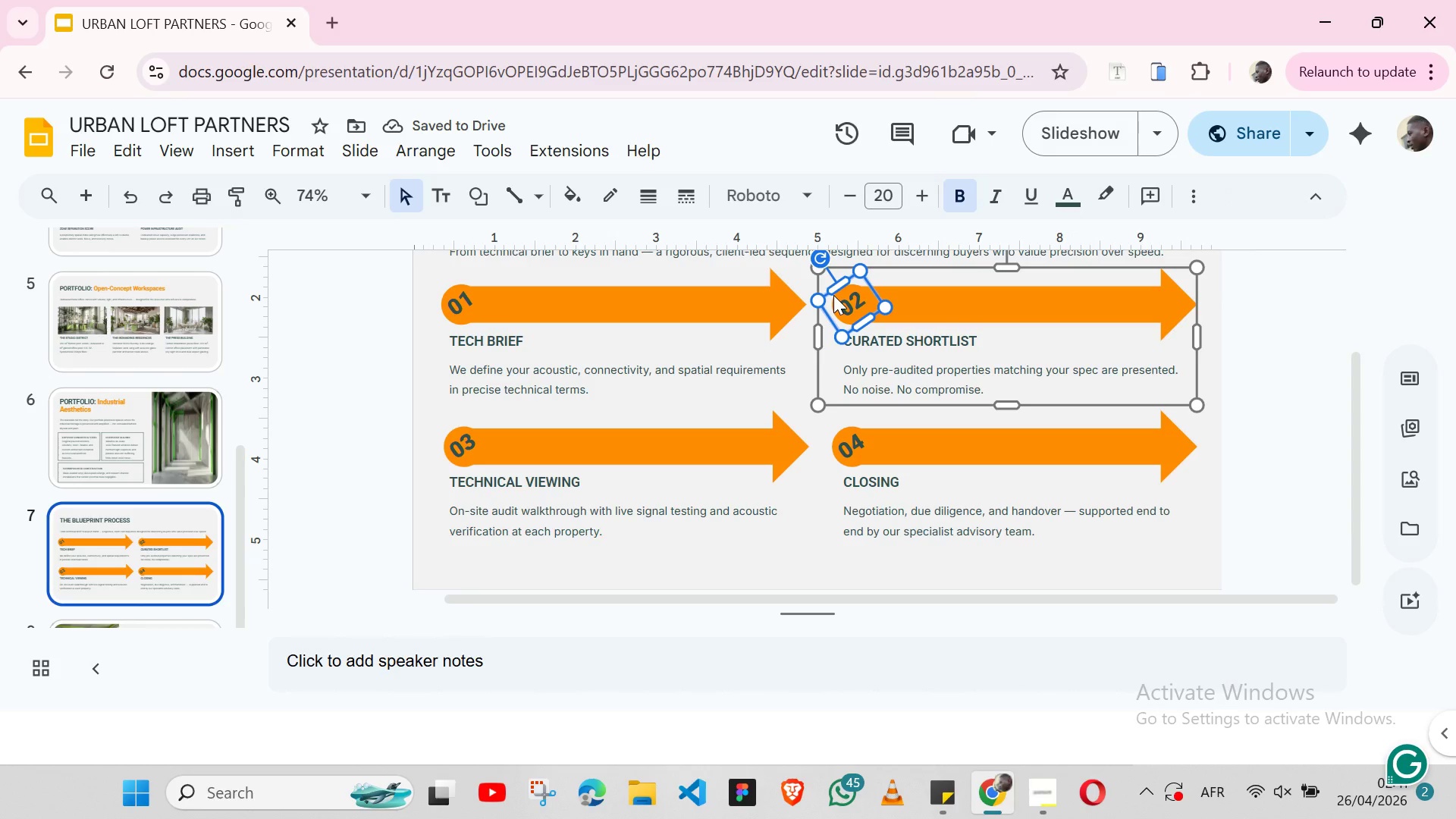 
left_click([786, 559])
 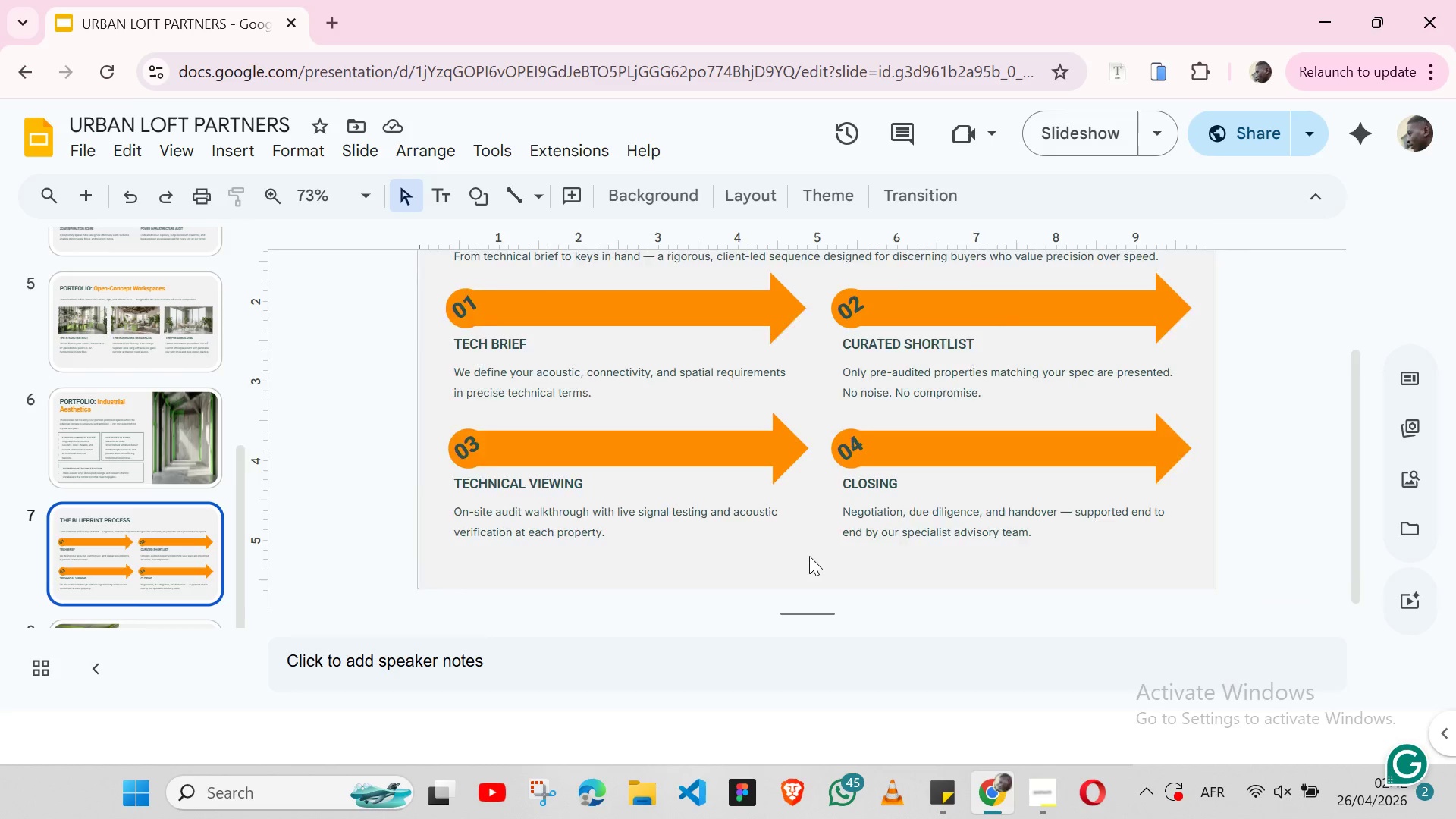 
wait(18.36)
 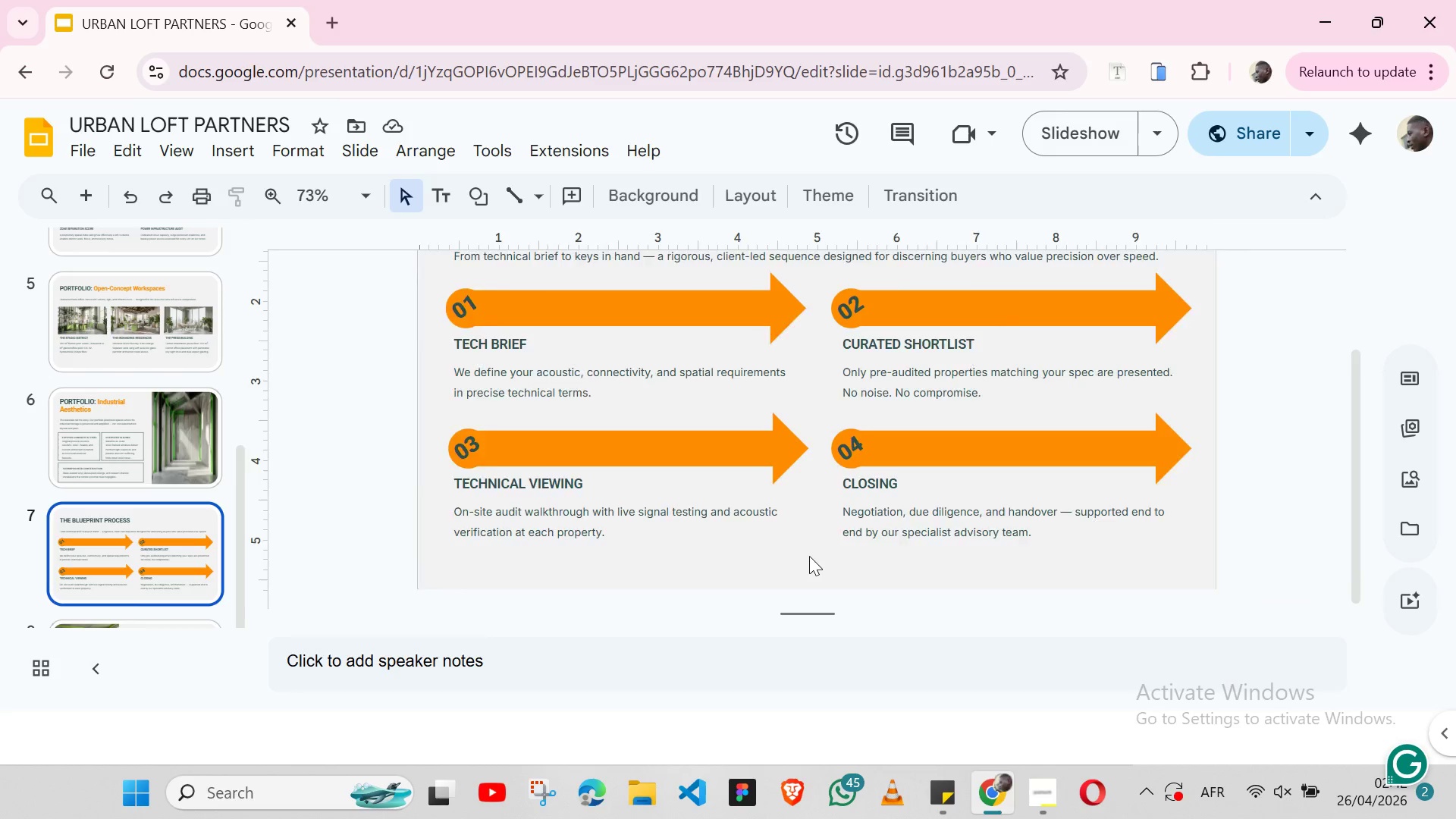 
left_click([836, 553])
 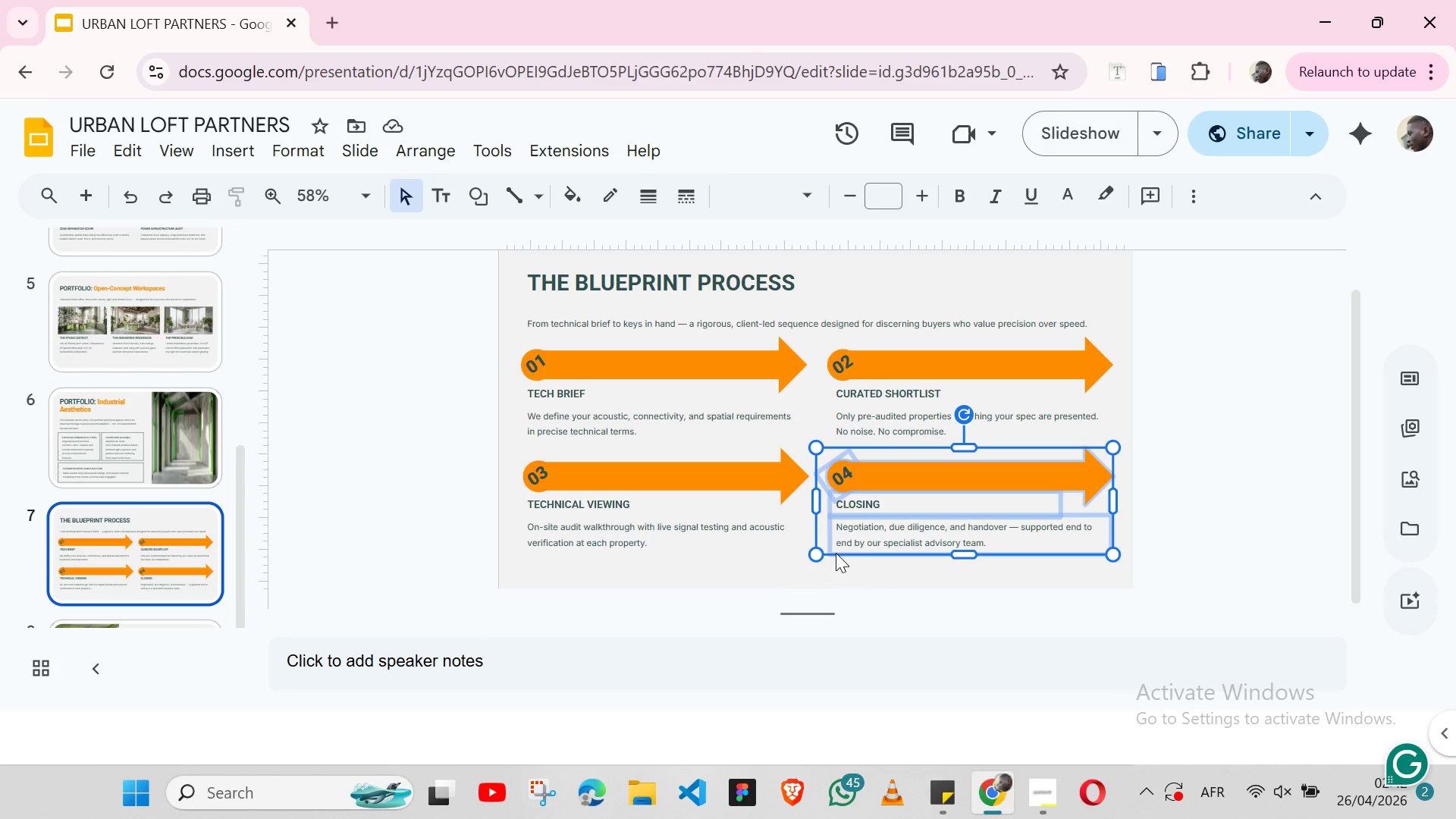 
key(ArrowDown)
 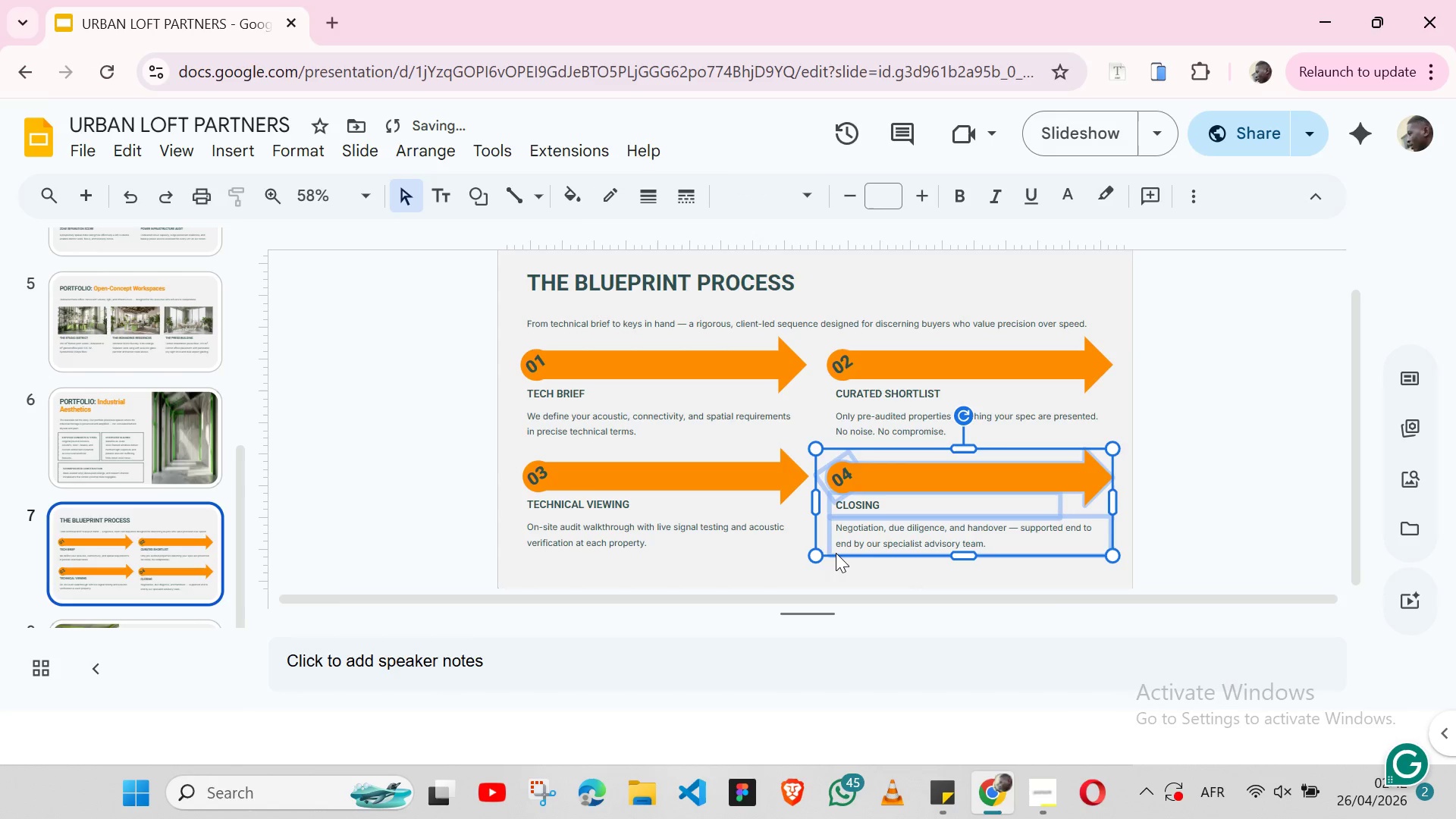 
key(Control+Z)
 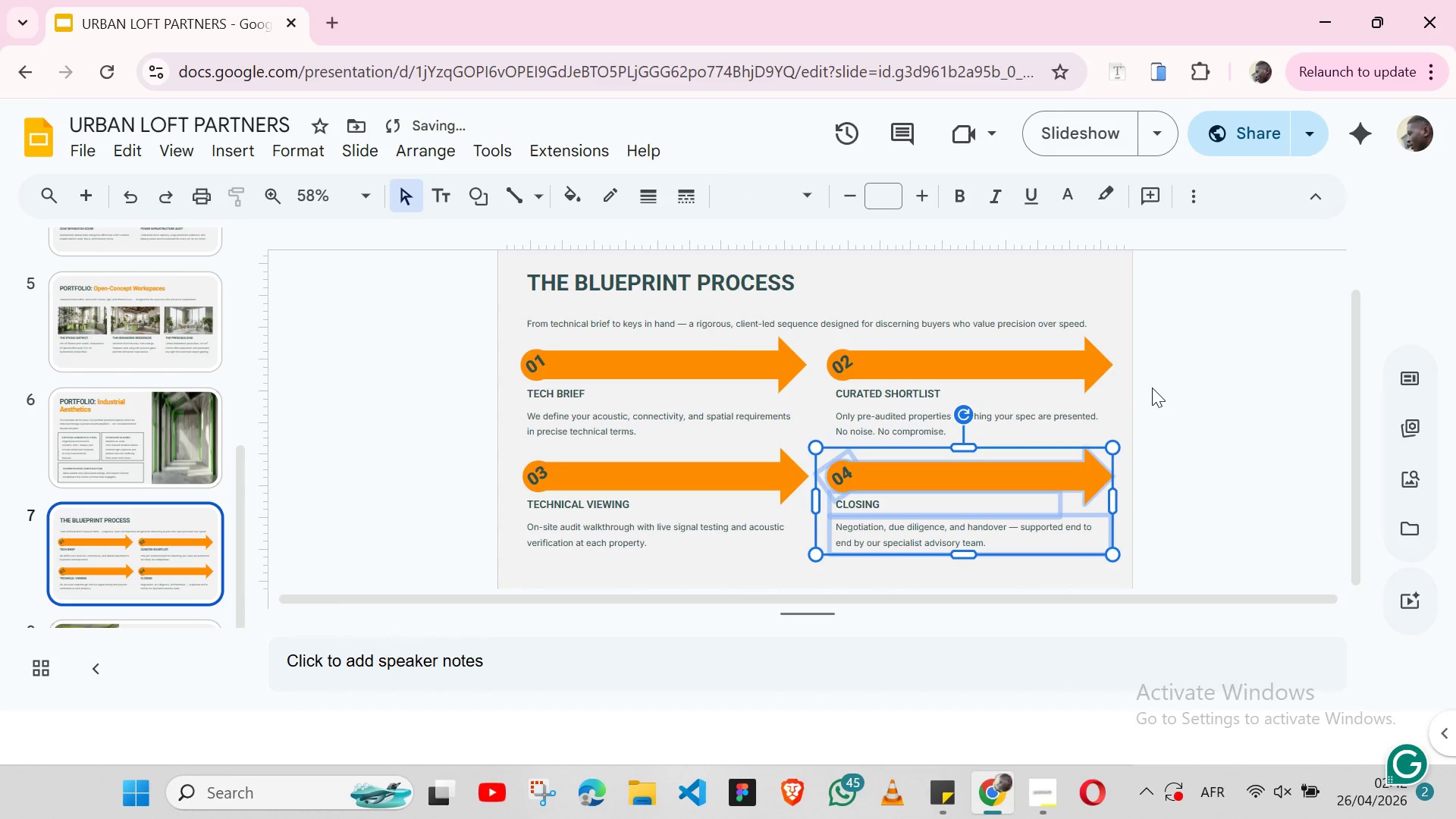 
left_click([1160, 387])
 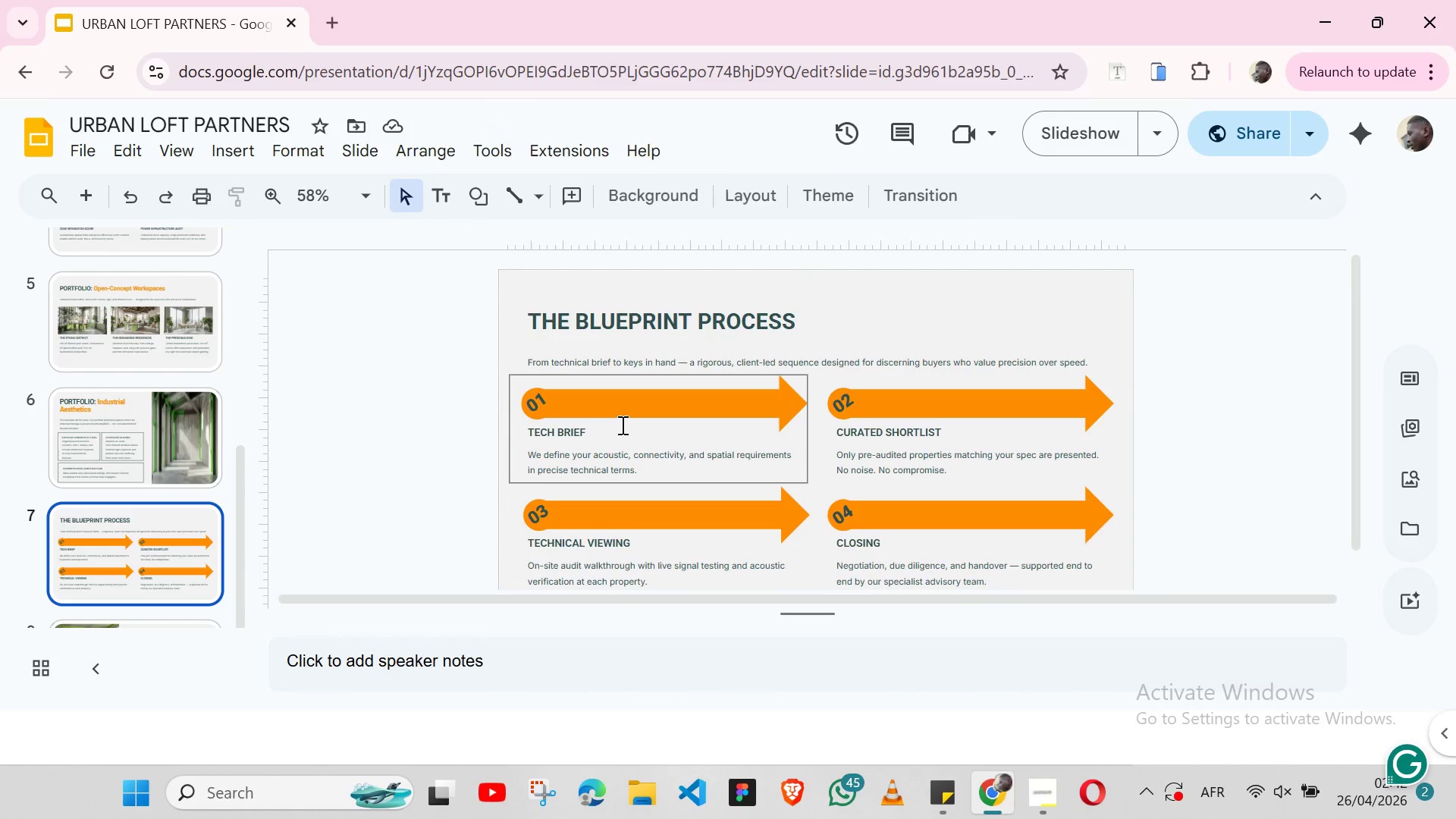 
wait(11.28)
 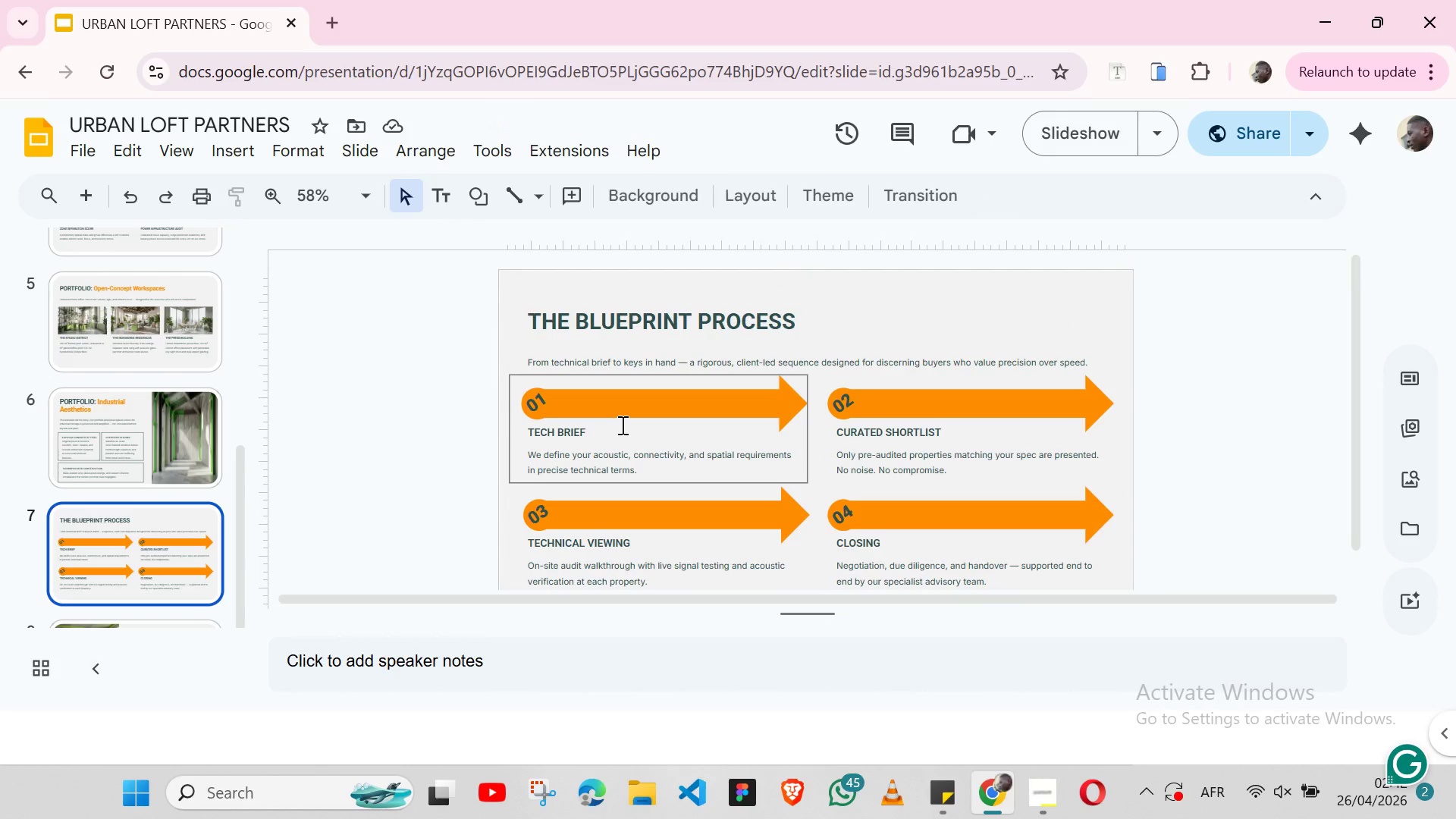 
left_click([159, 432])
 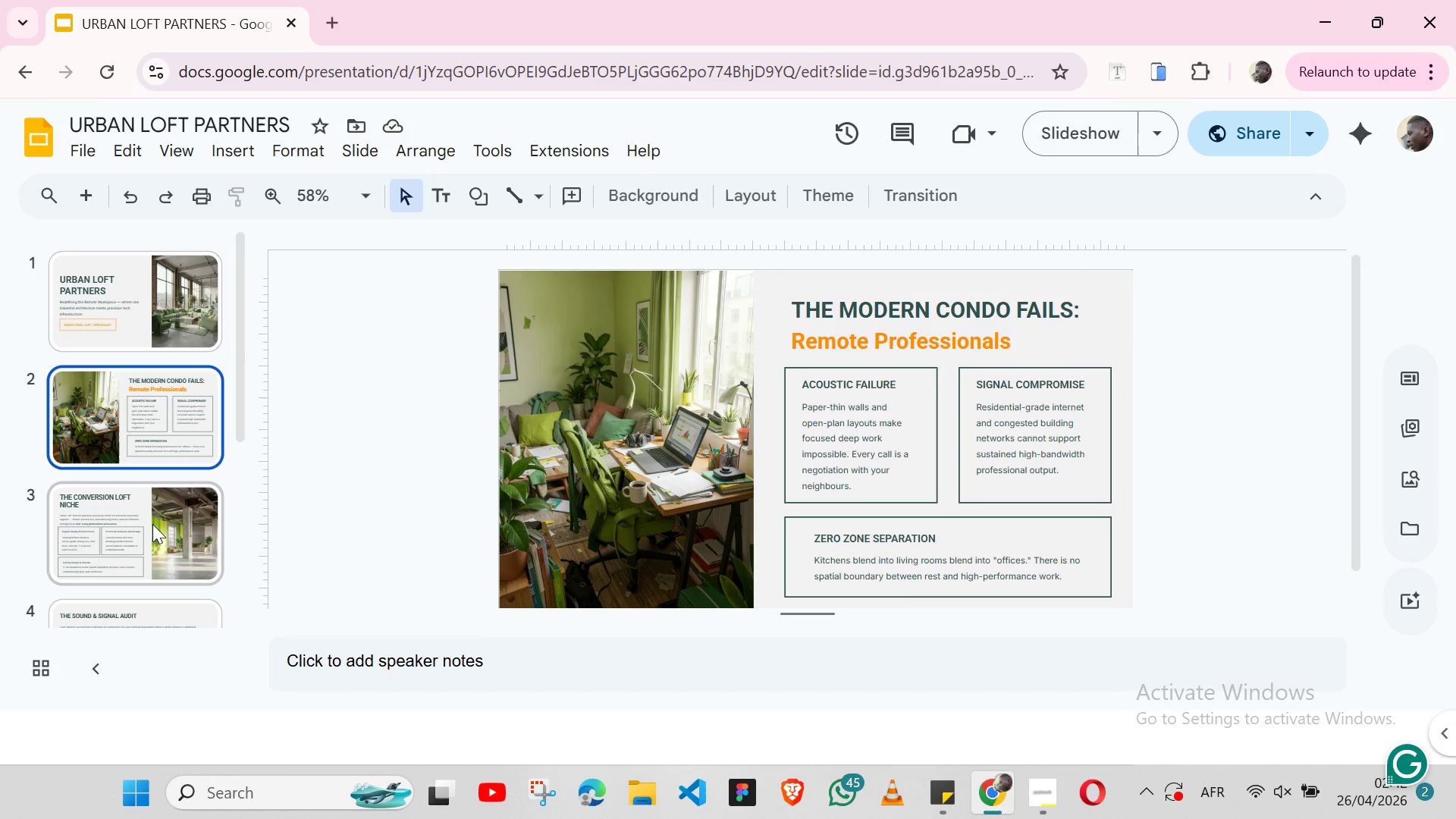 
left_click([152, 524])
 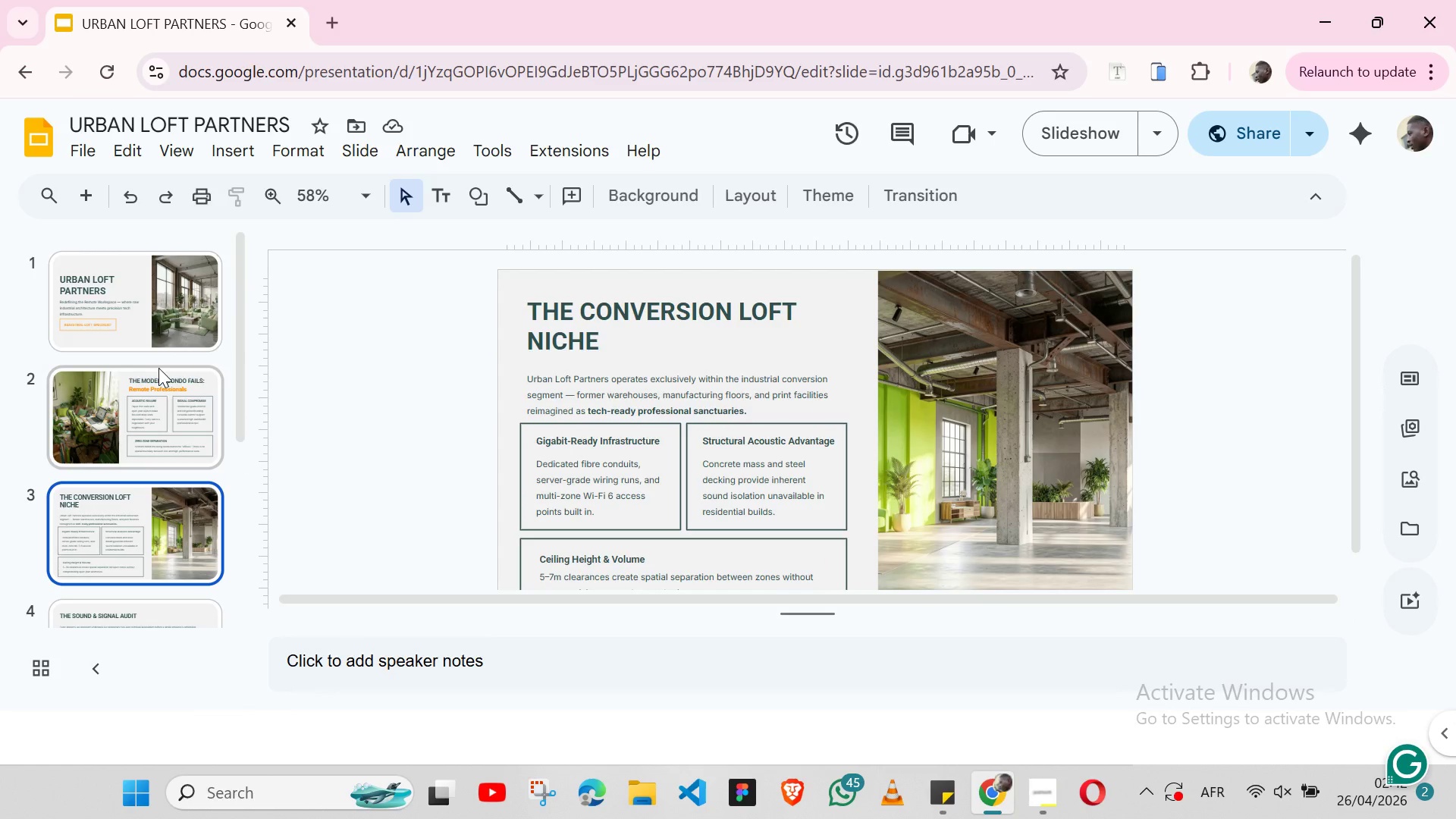 
left_click([158, 391])
 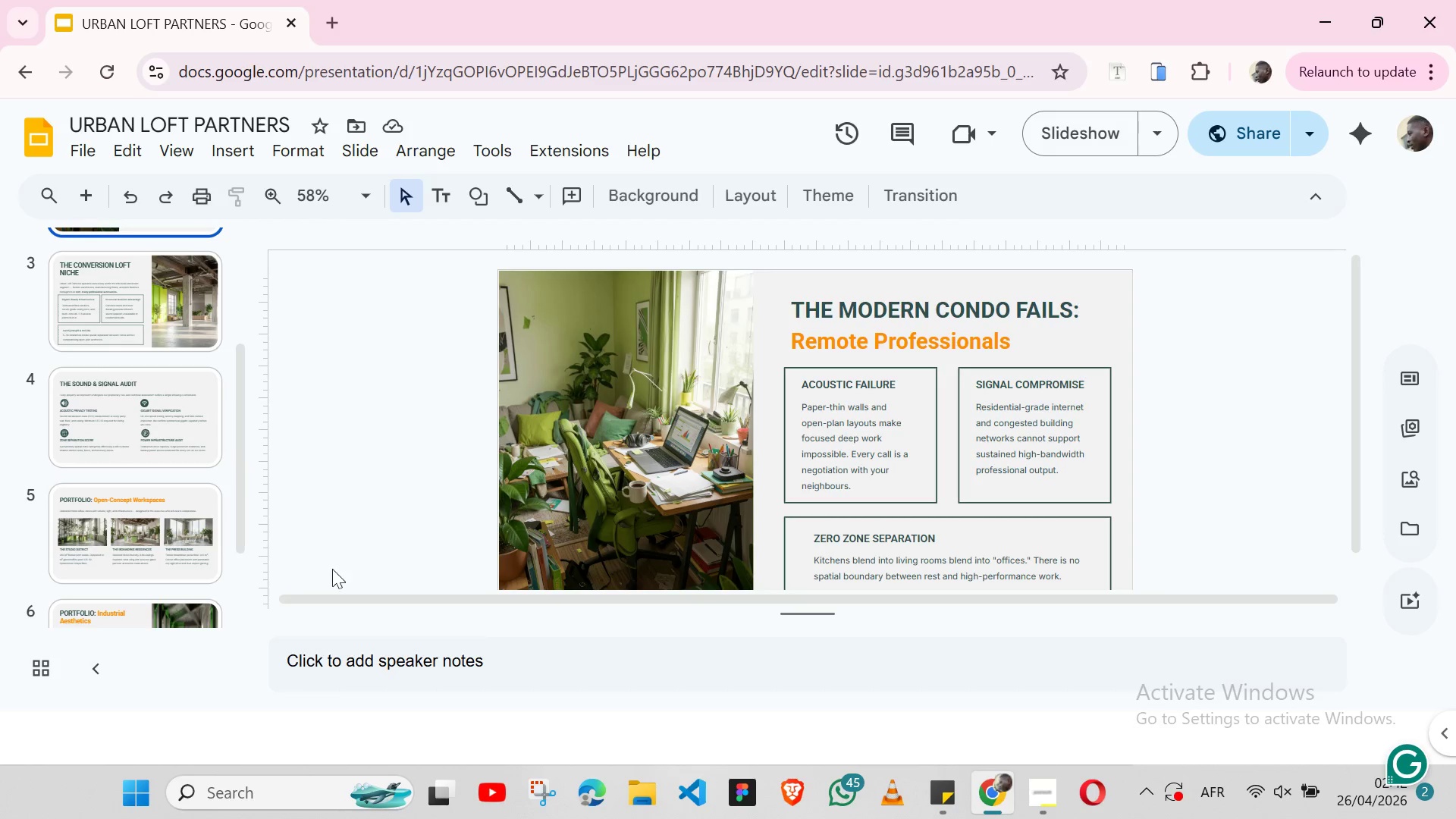 
wait(12.72)
 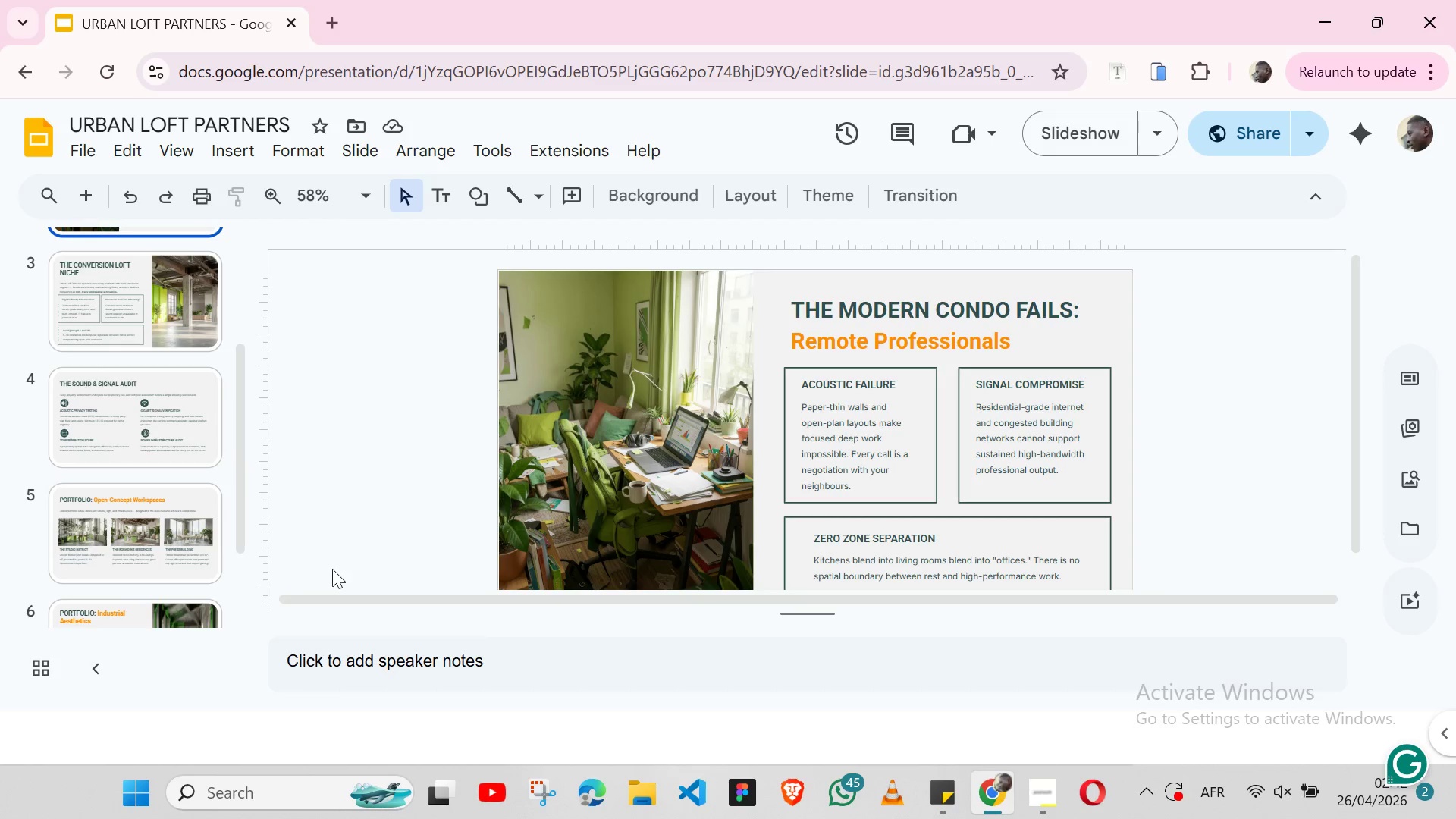 
left_click([1043, 792])